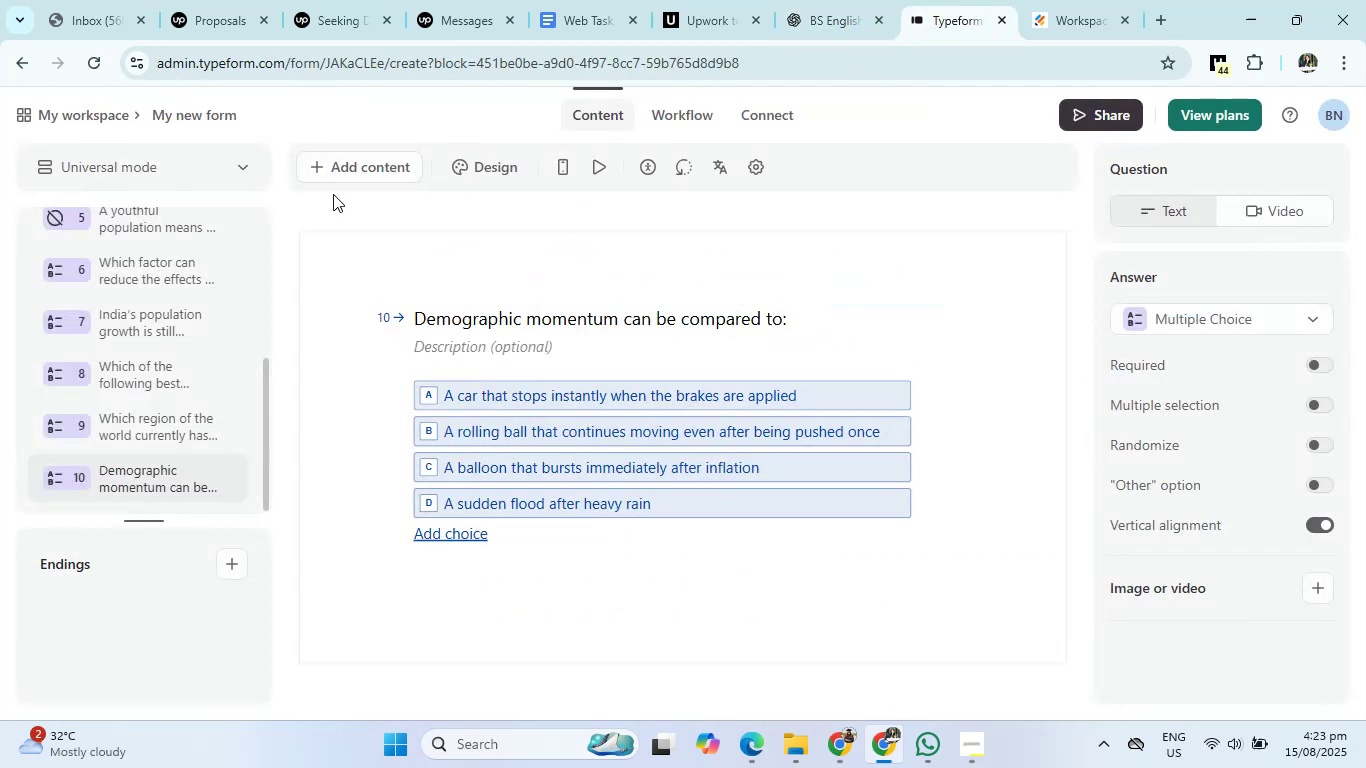 
left_click([344, 165])
 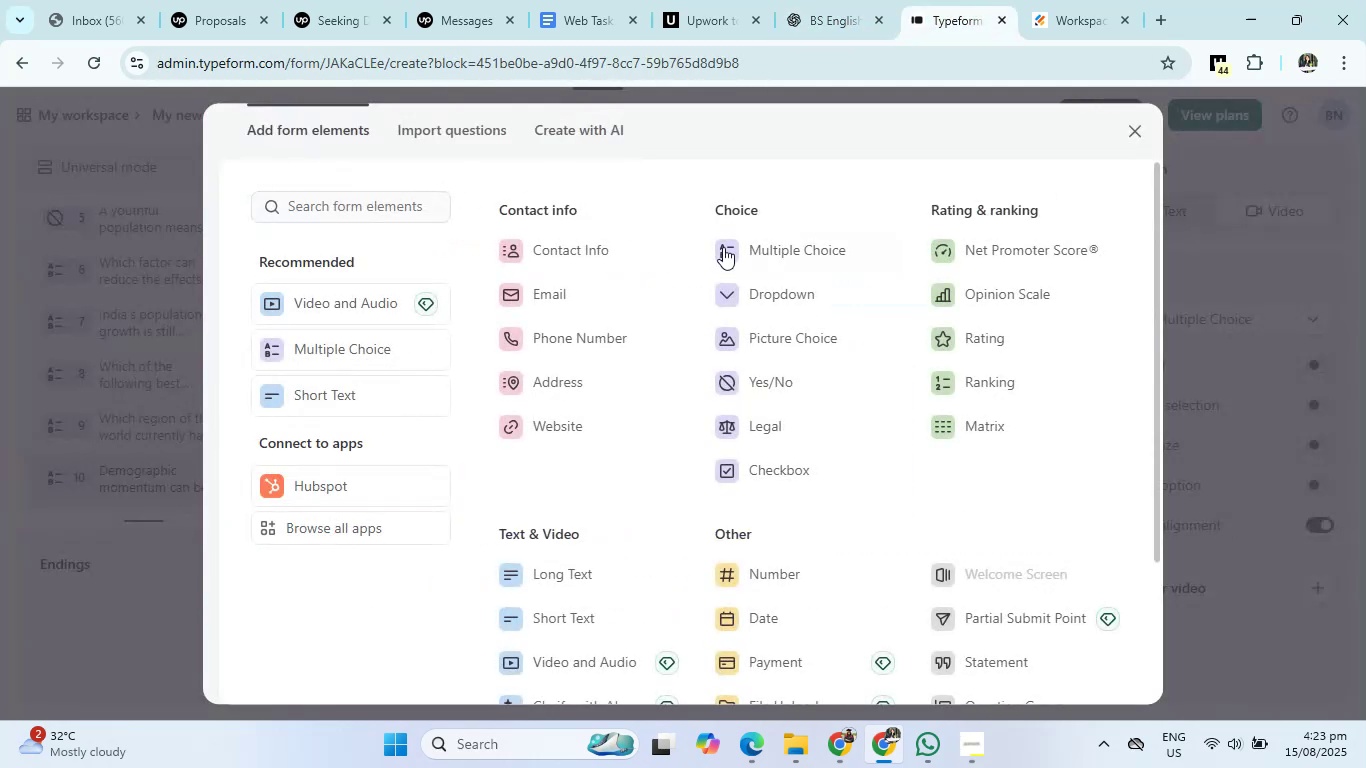 
left_click([737, 248])
 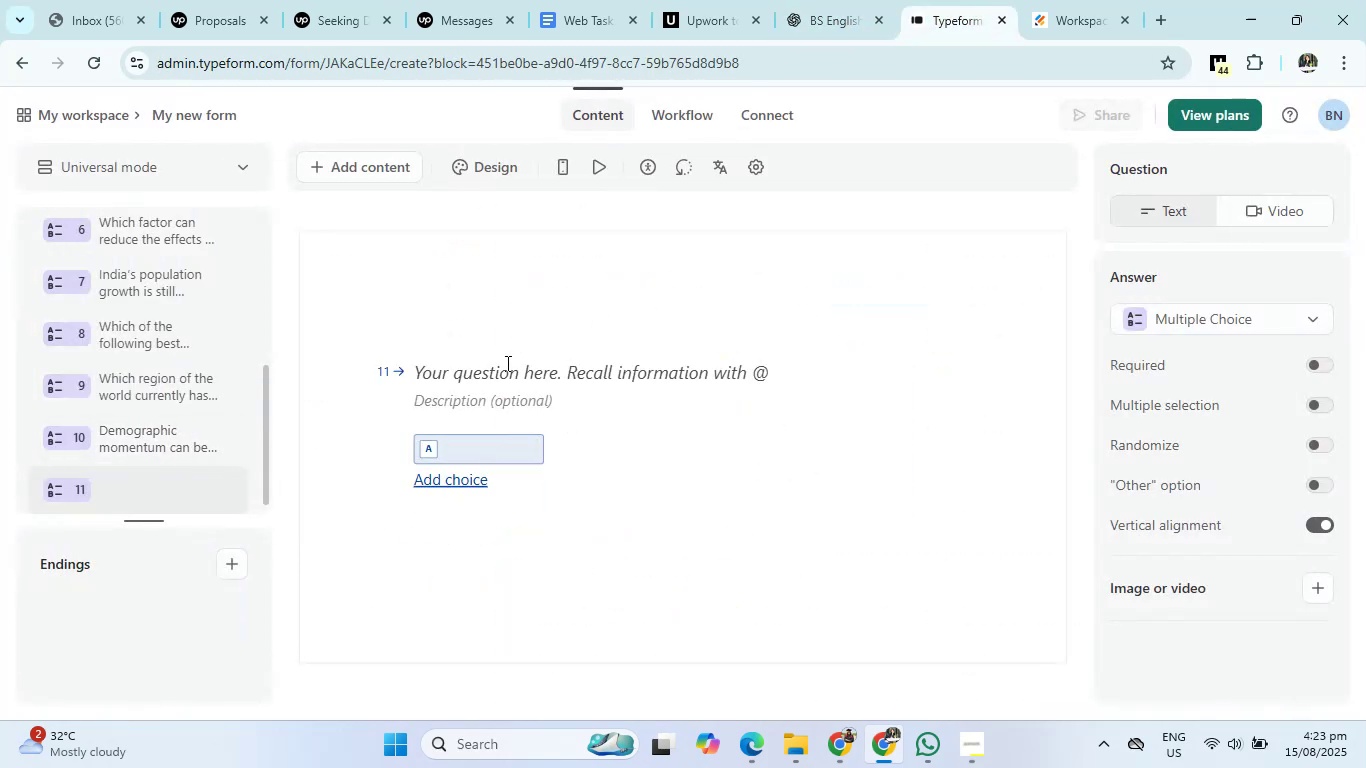 
left_click([506, 366])
 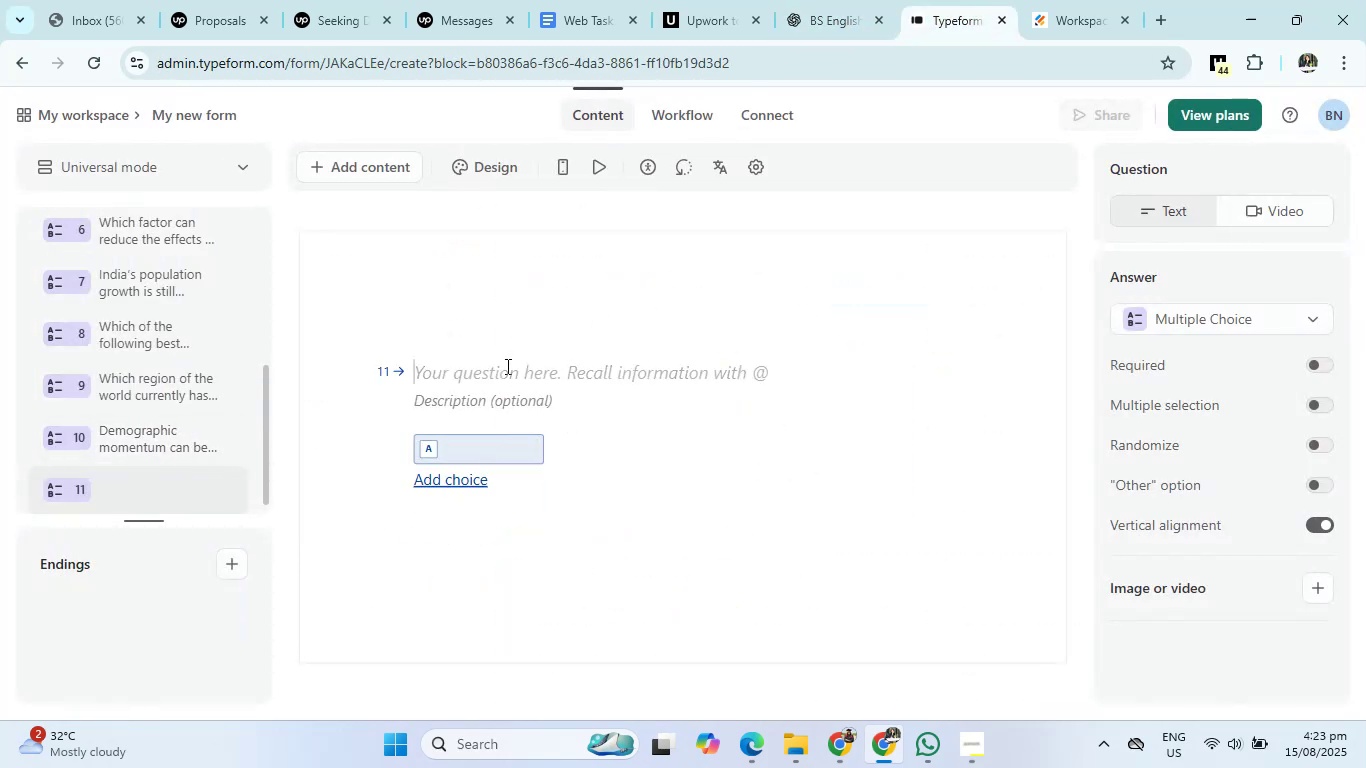 
key(Control+V)
 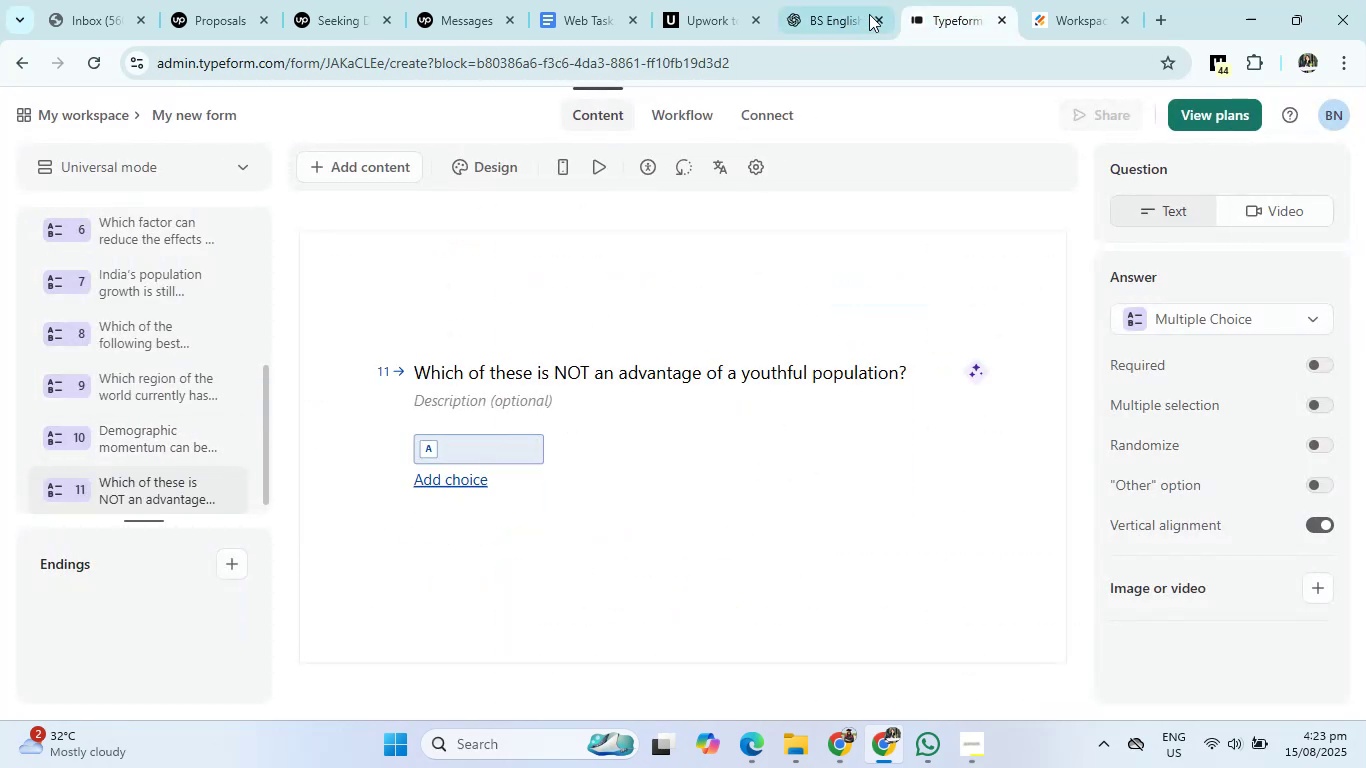 
left_click([843, 0])
 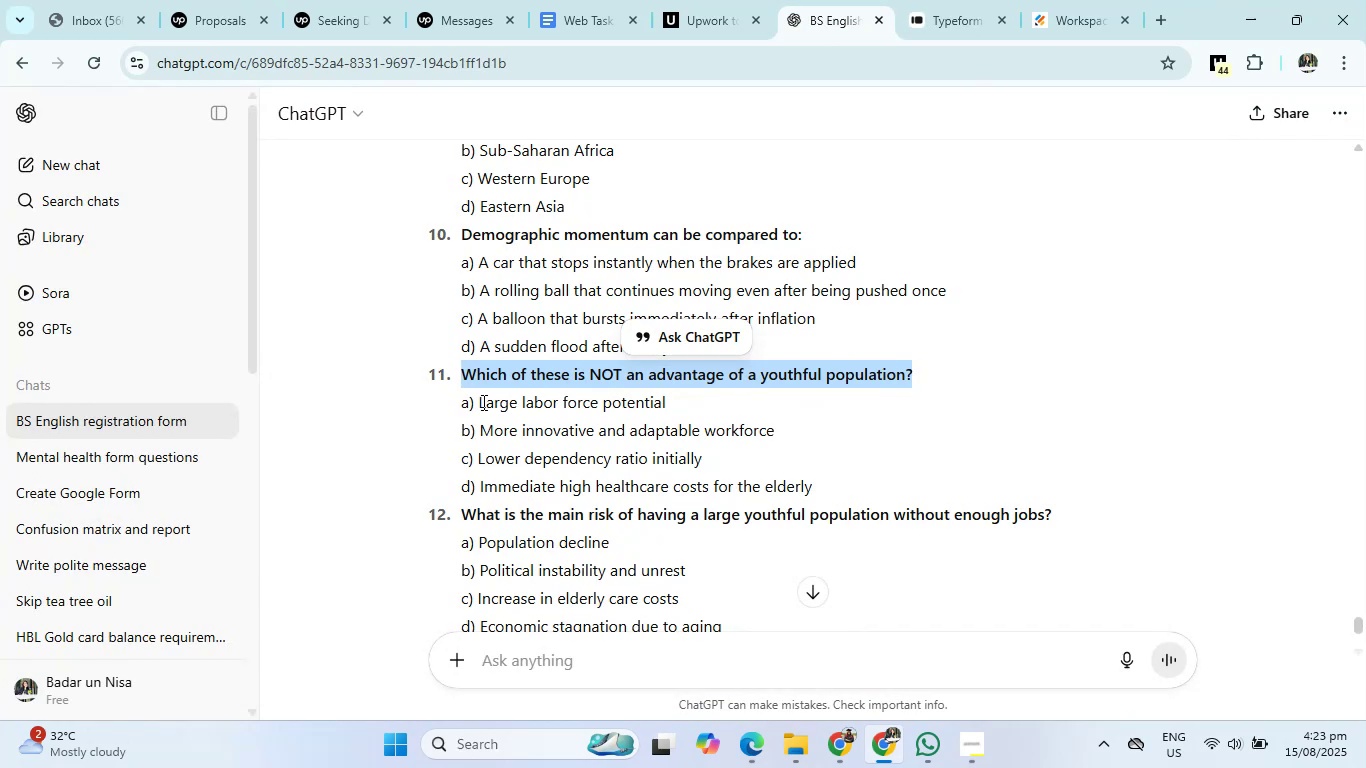 
left_click_drag(start_coordinate=[480, 403], to_coordinate=[821, 478])
 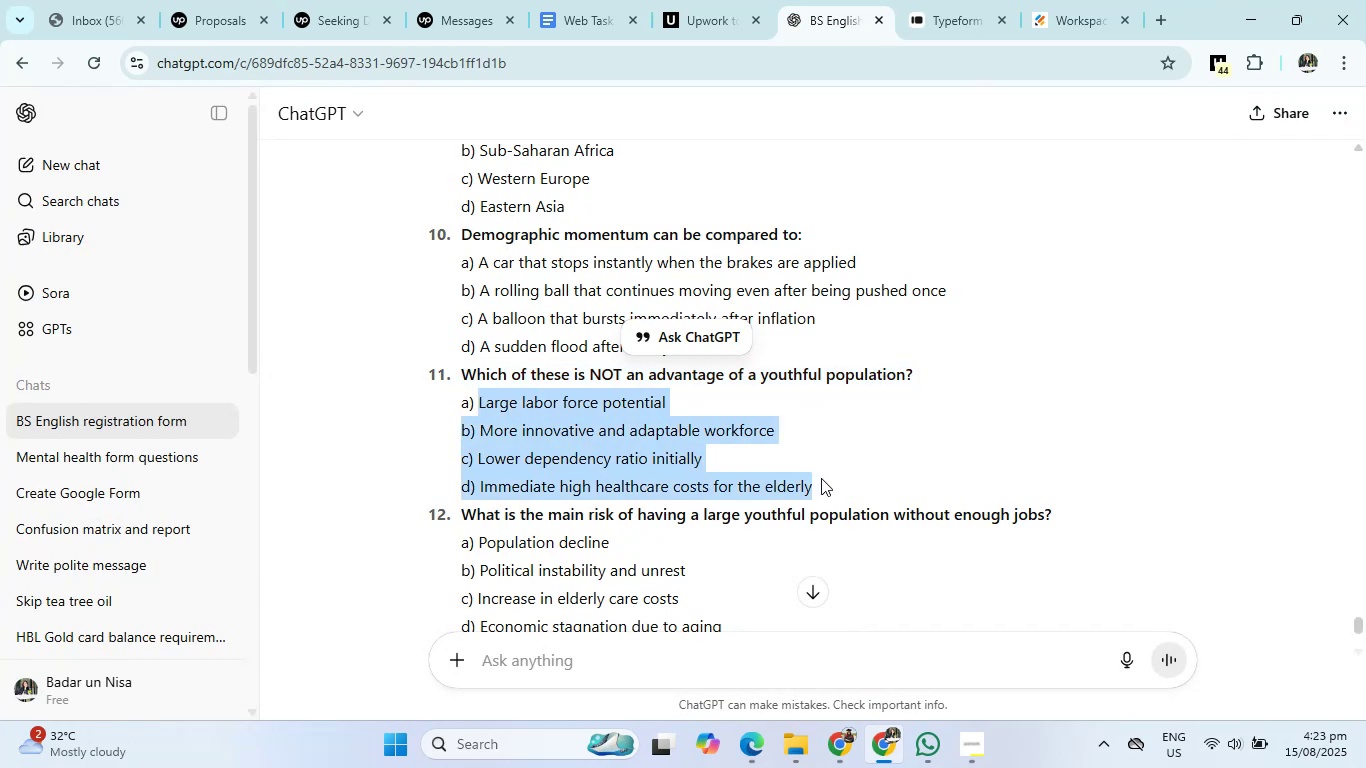 
key(Control+C)
 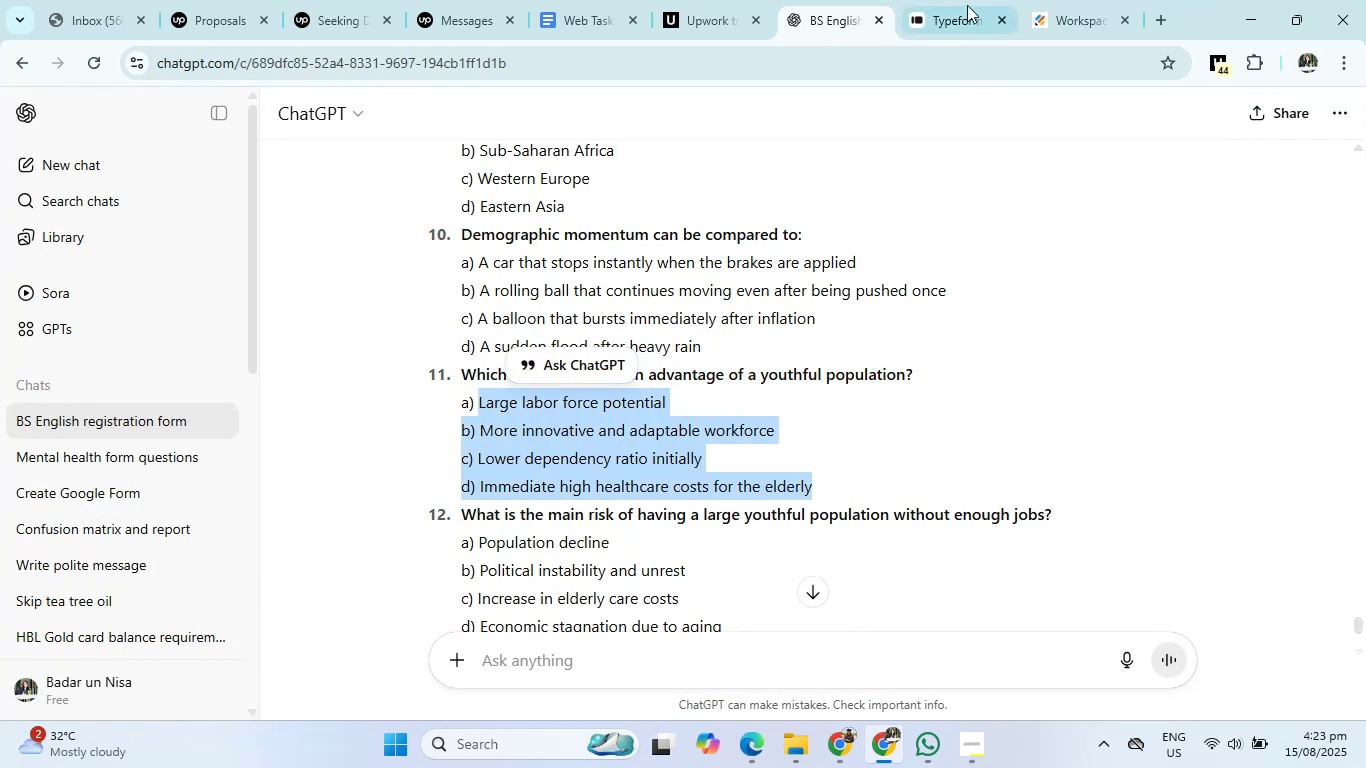 
left_click([969, 0])
 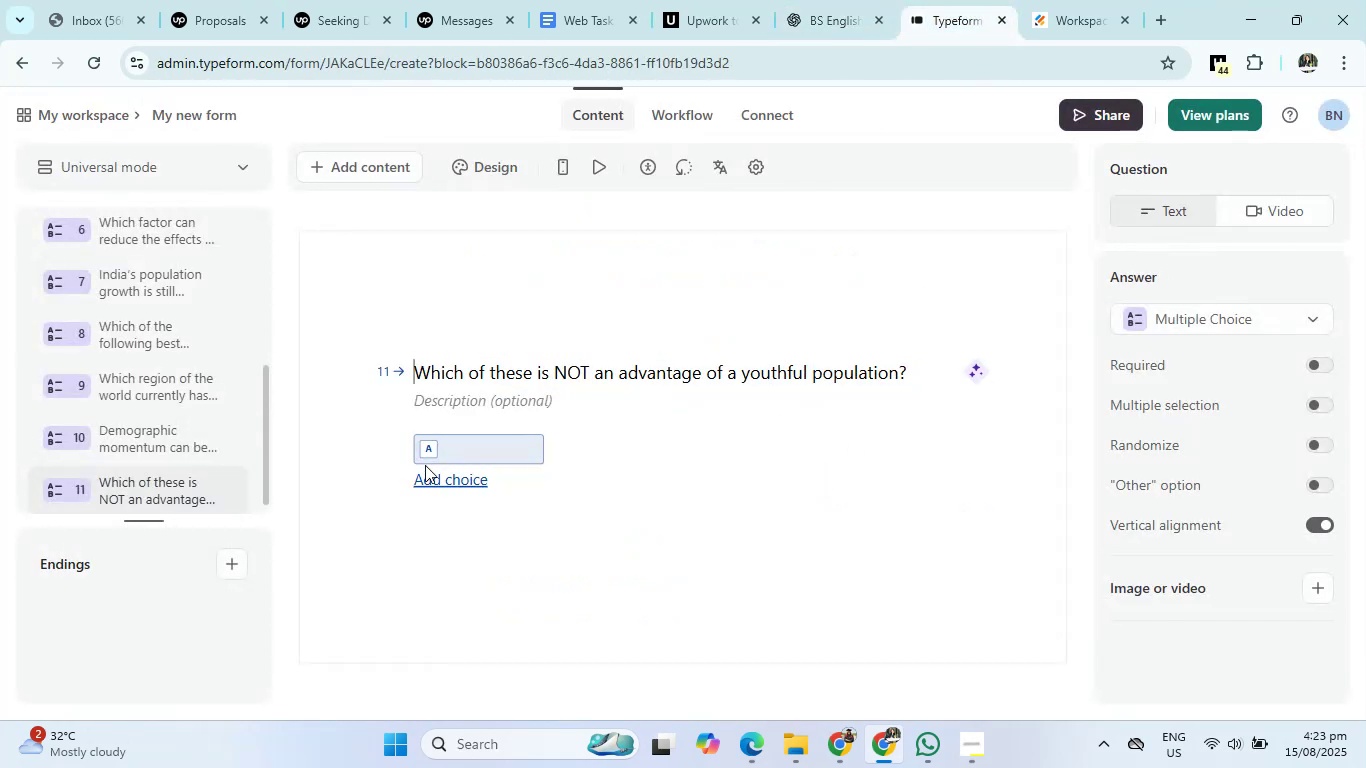 
left_click([466, 458])
 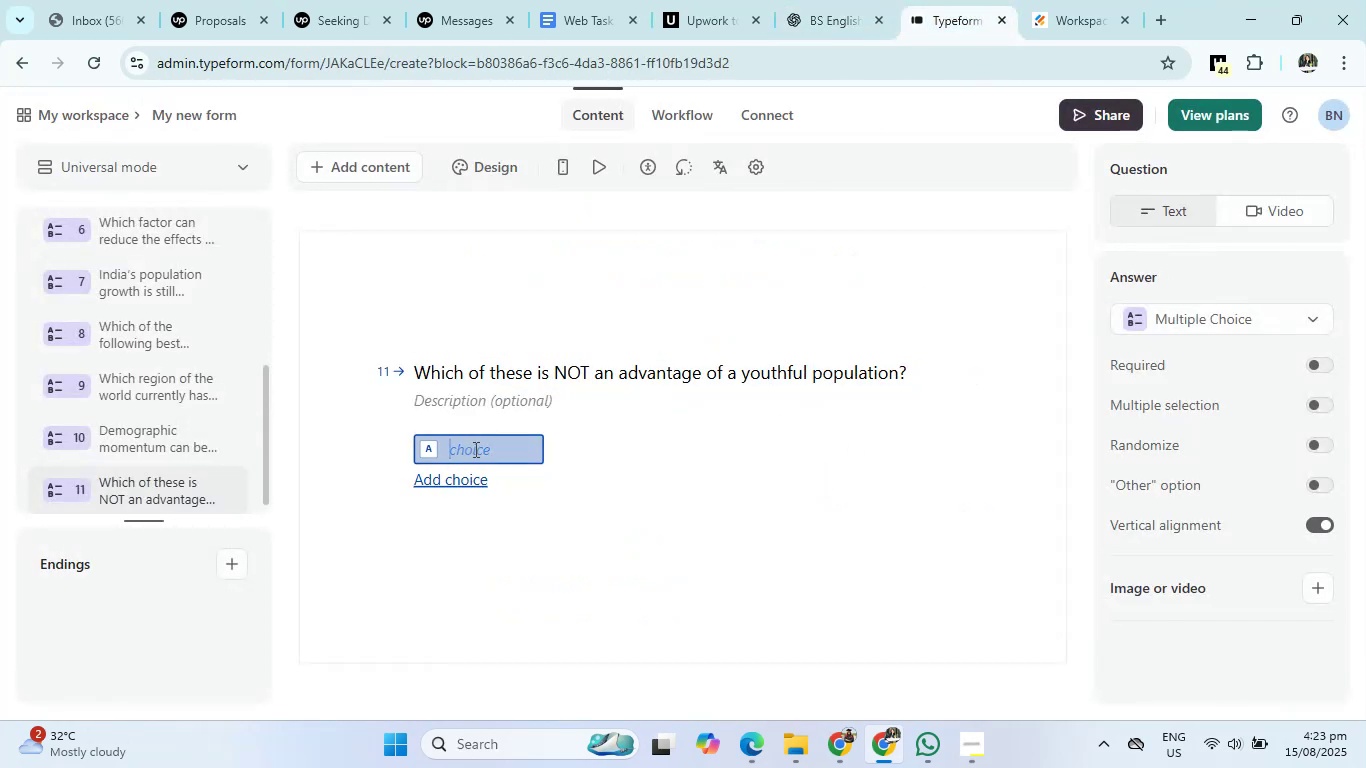 
left_click([474, 448])
 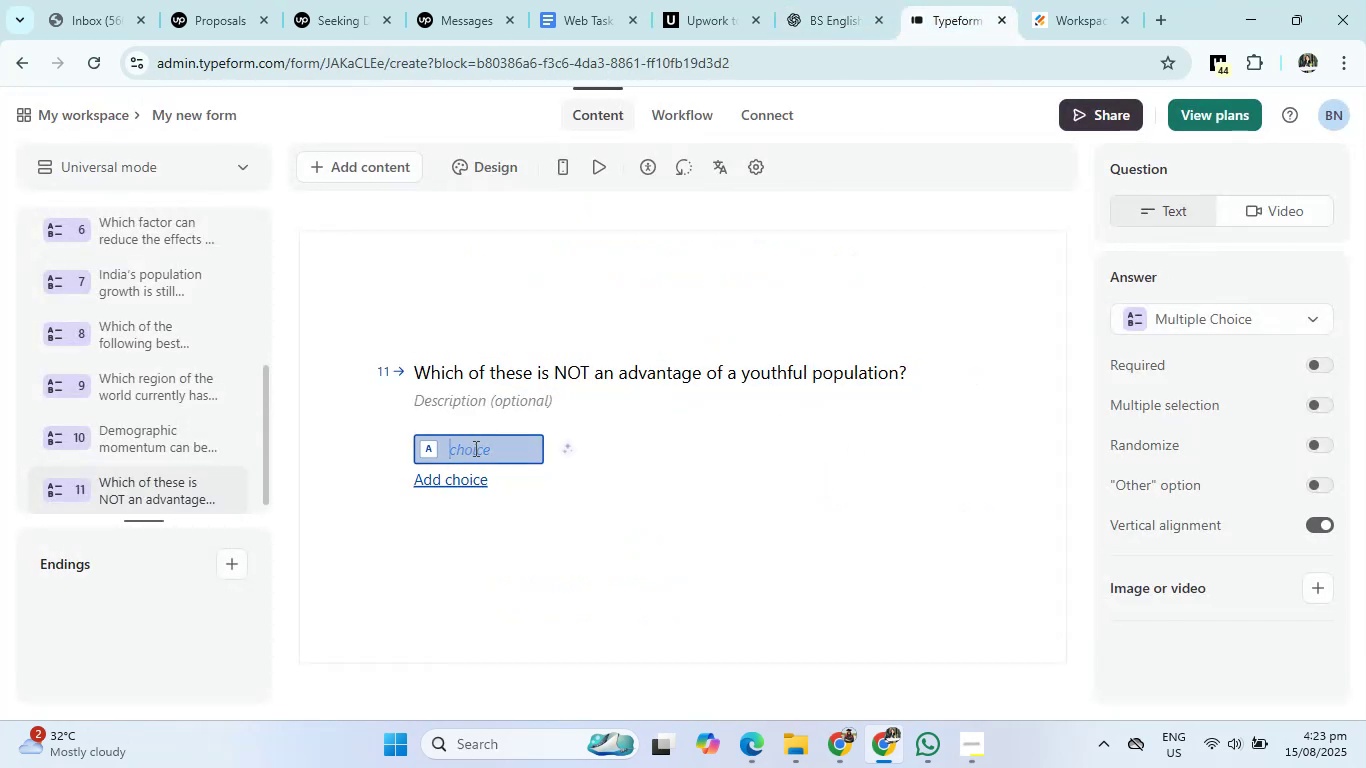 
key(Control+V)
 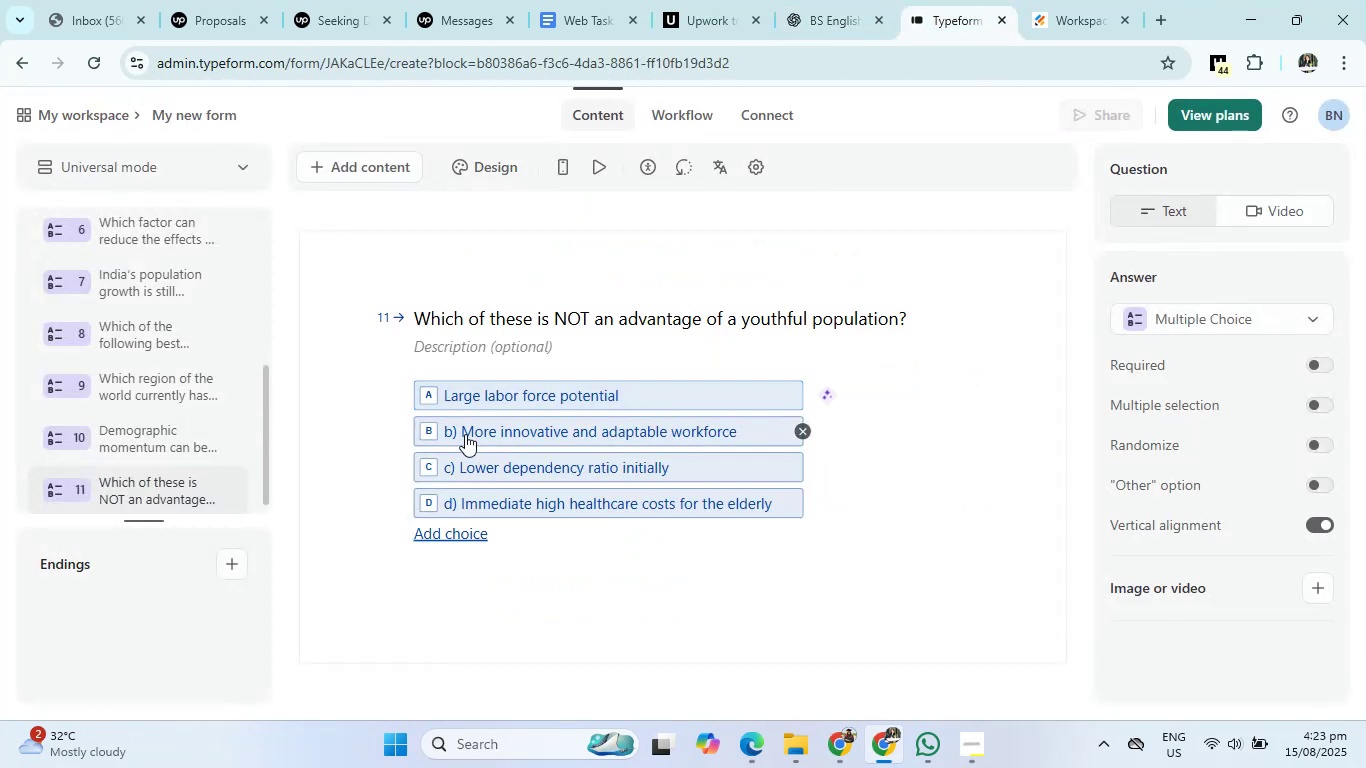 
left_click([465, 434])
 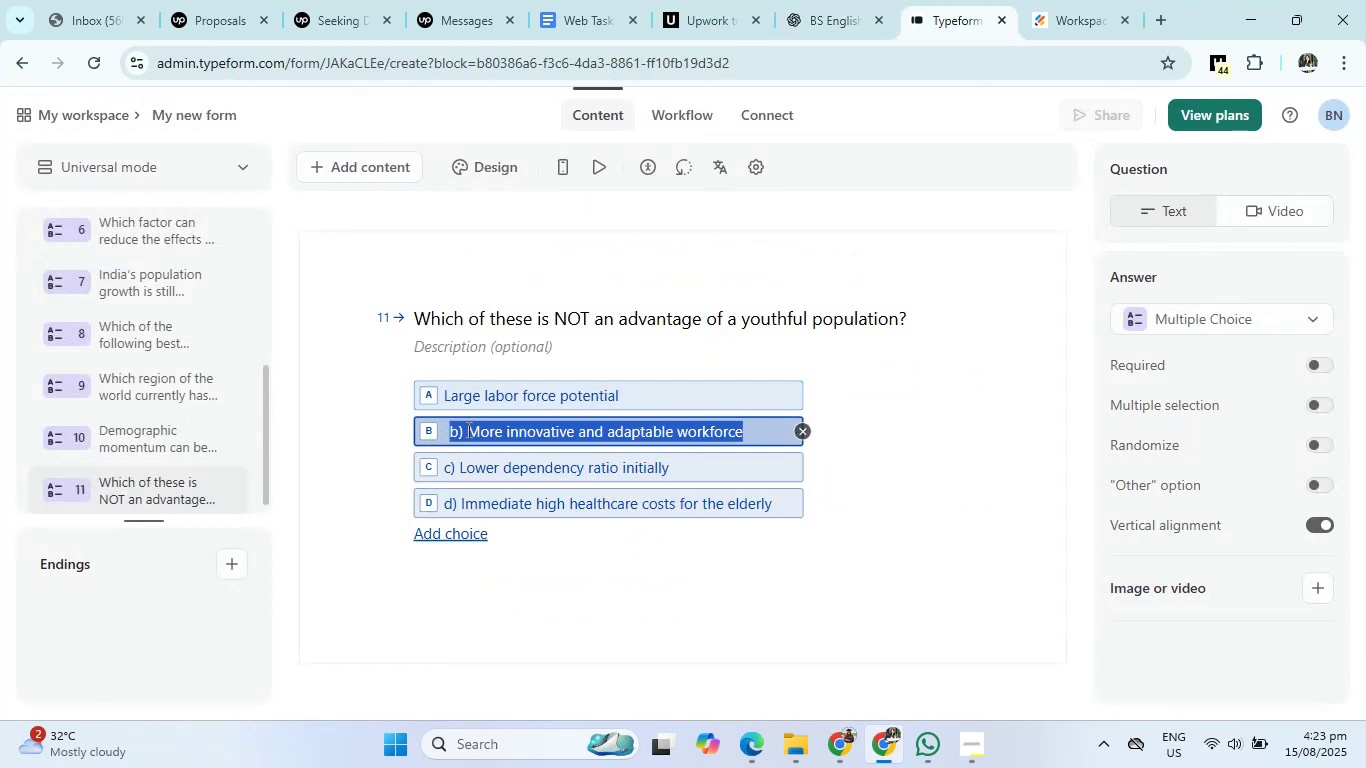 
left_click([469, 428])
 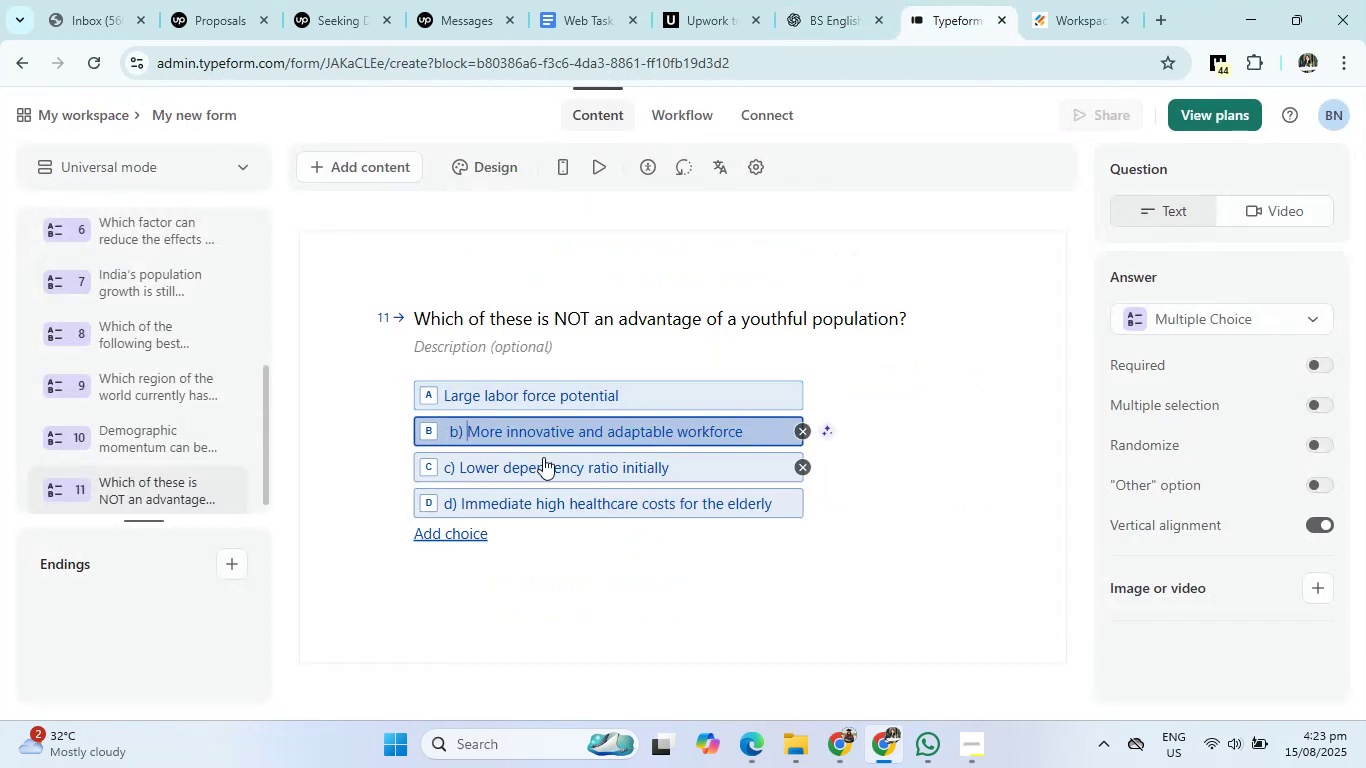 
key(Backspace)
 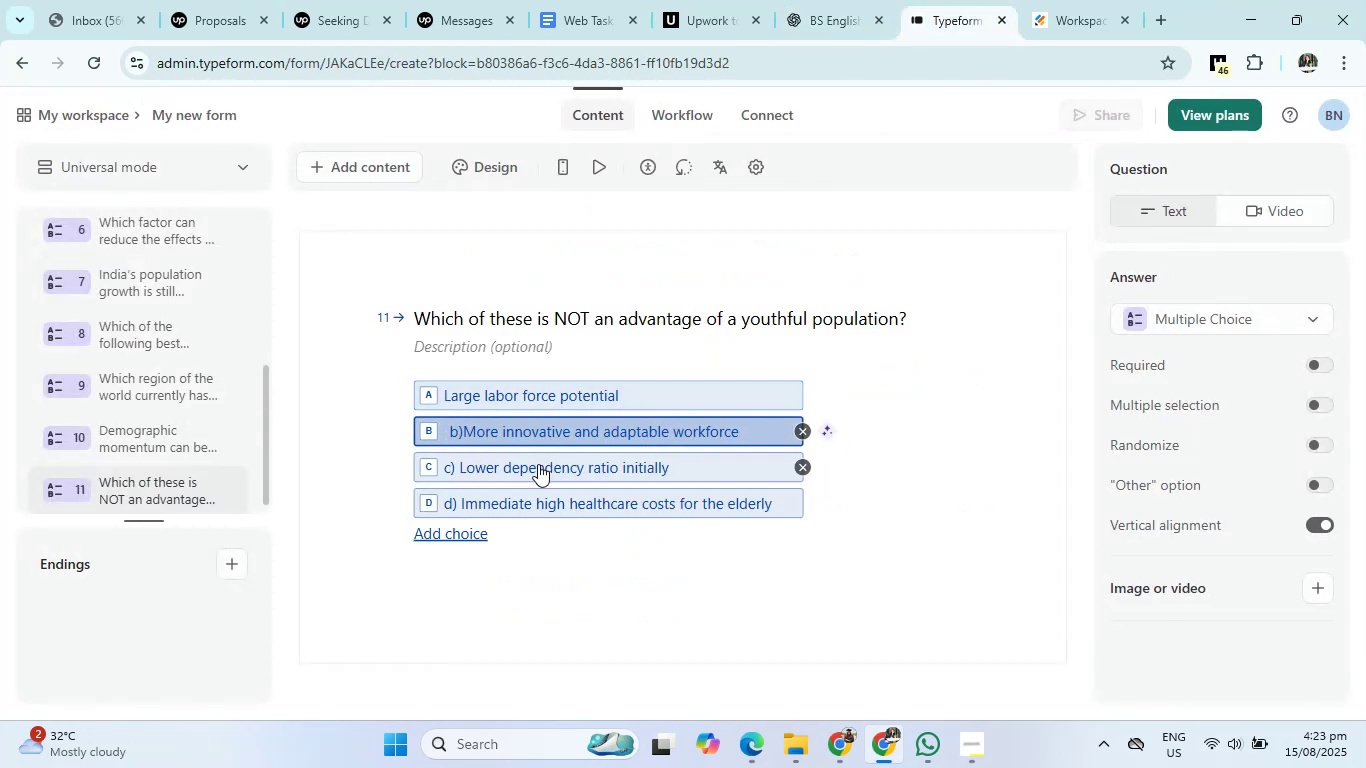 
key(Backspace)
 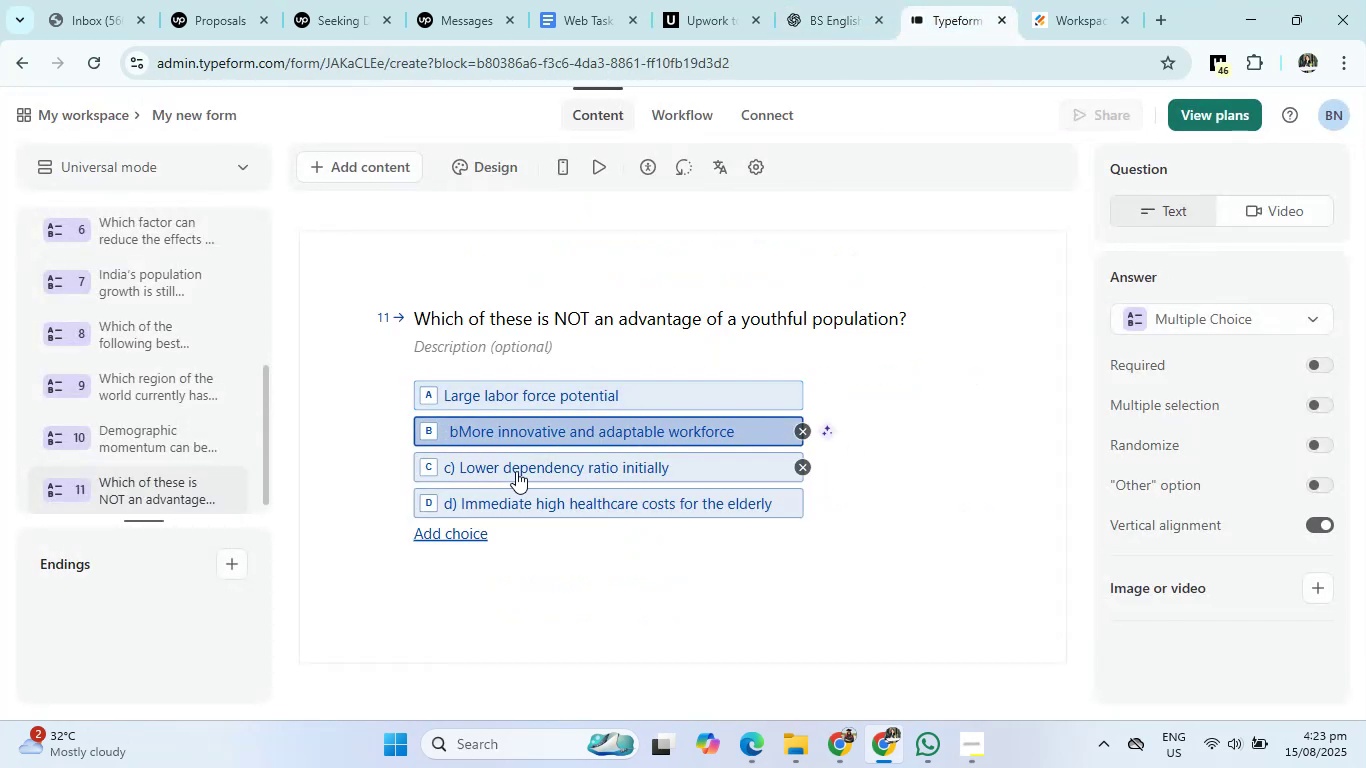 
key(Backspace)
 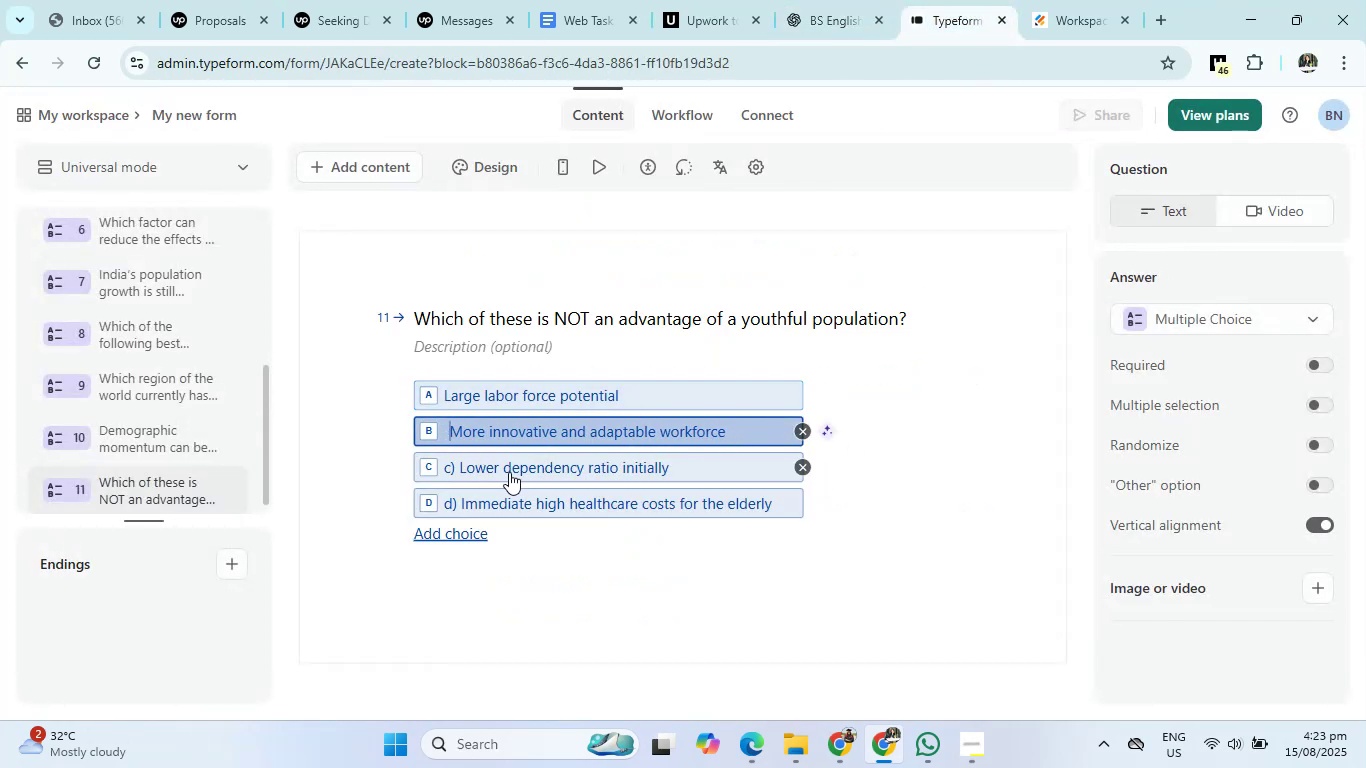 
key(Backspace)
 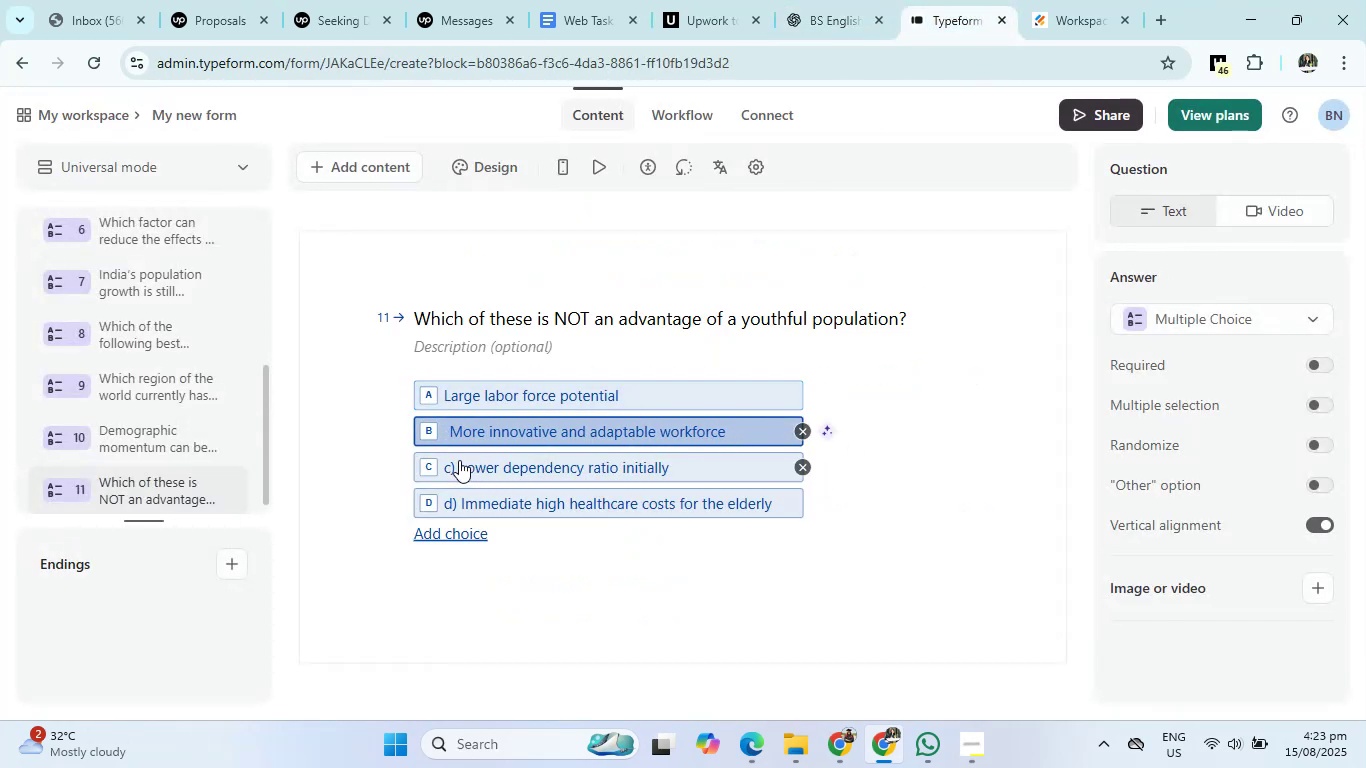 
left_click([459, 460])
 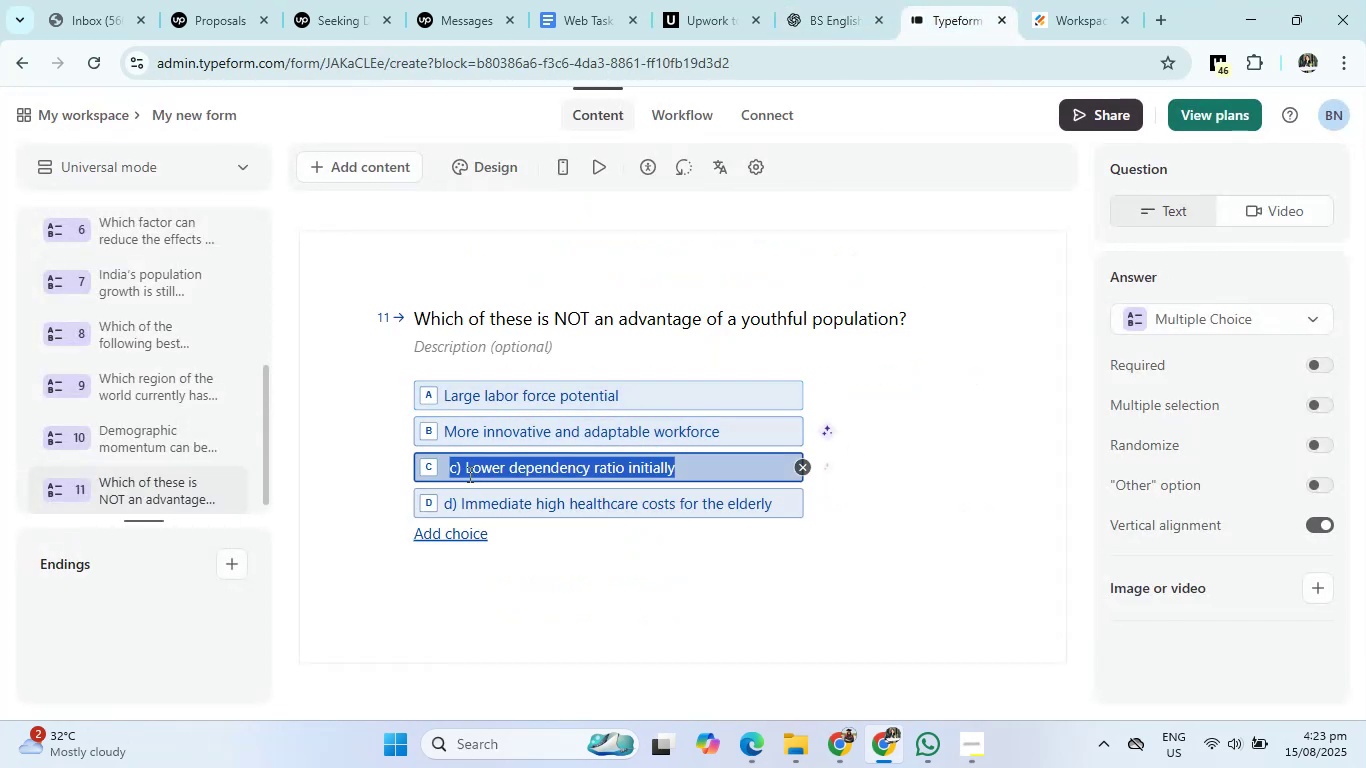 
left_click([466, 474])
 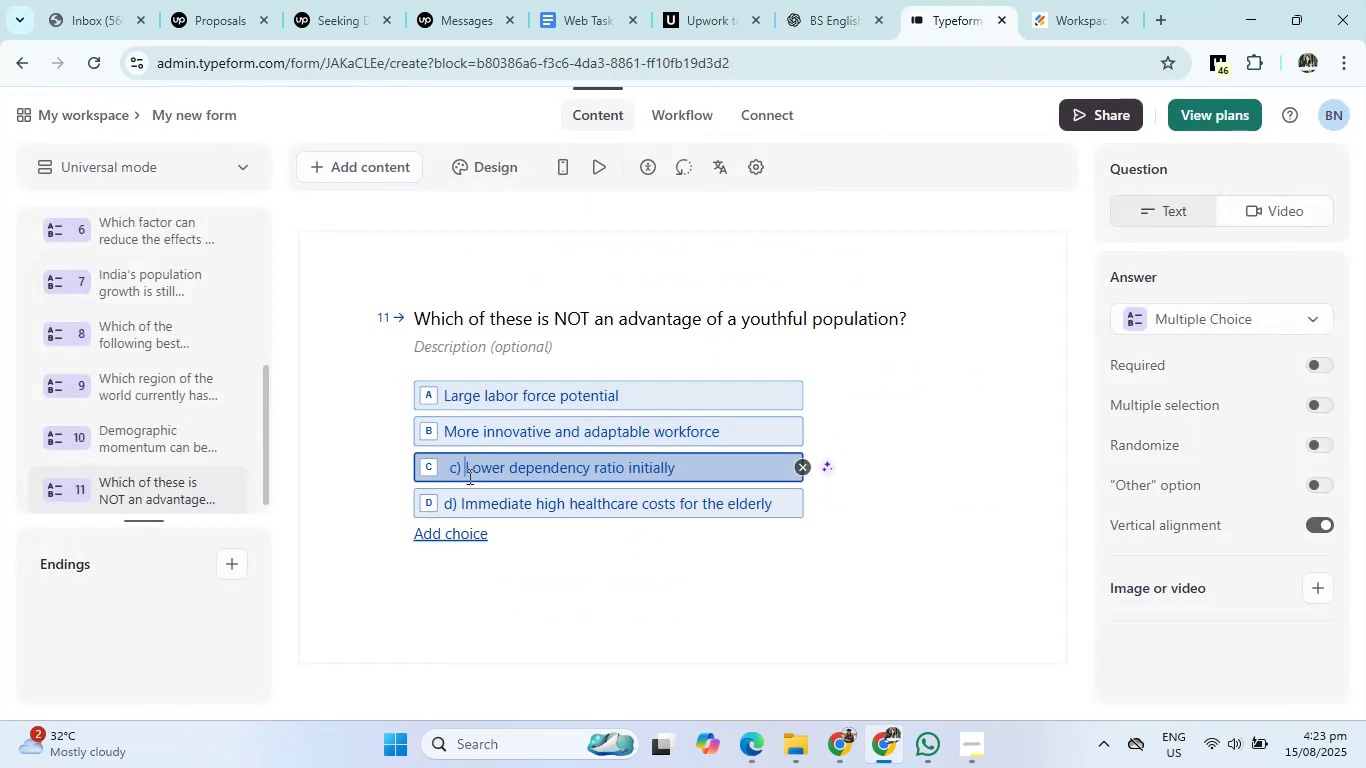 
key(Backspace)
 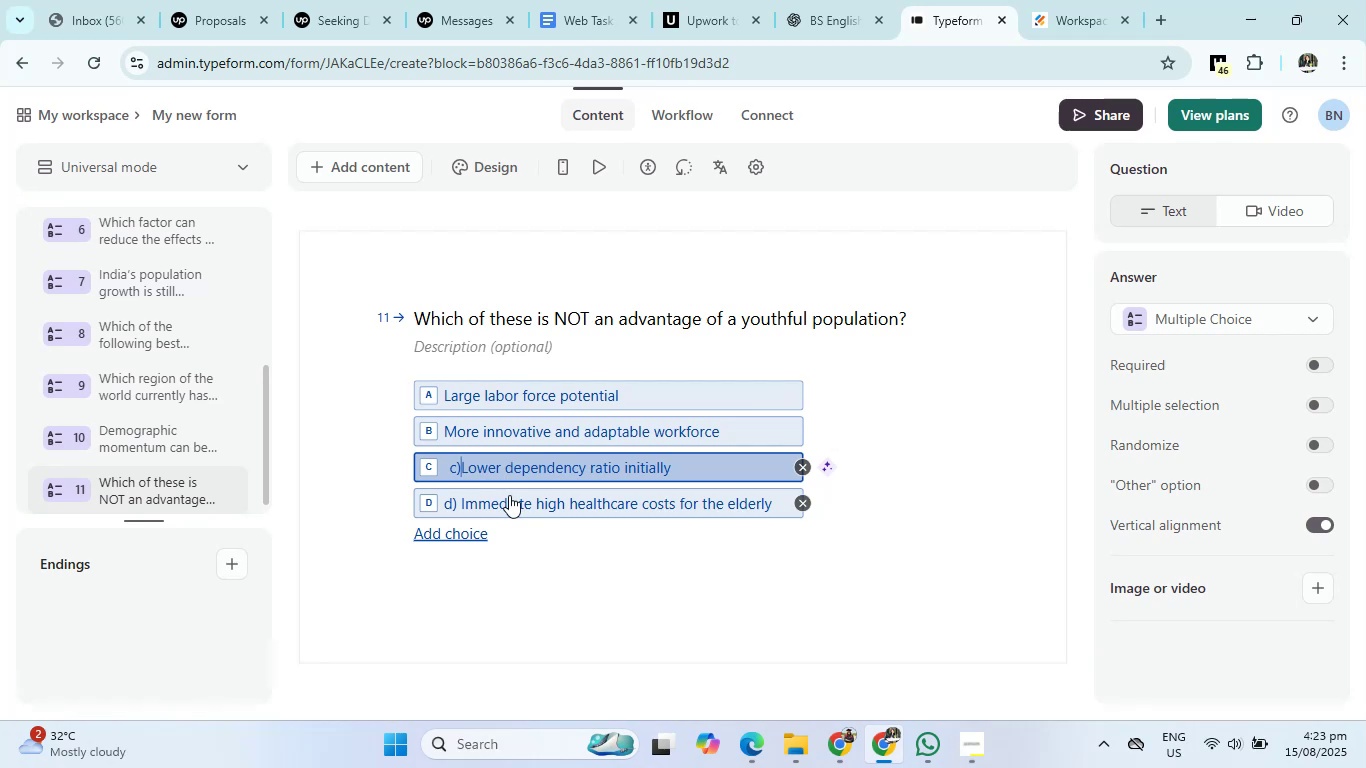 
key(Backspace)
 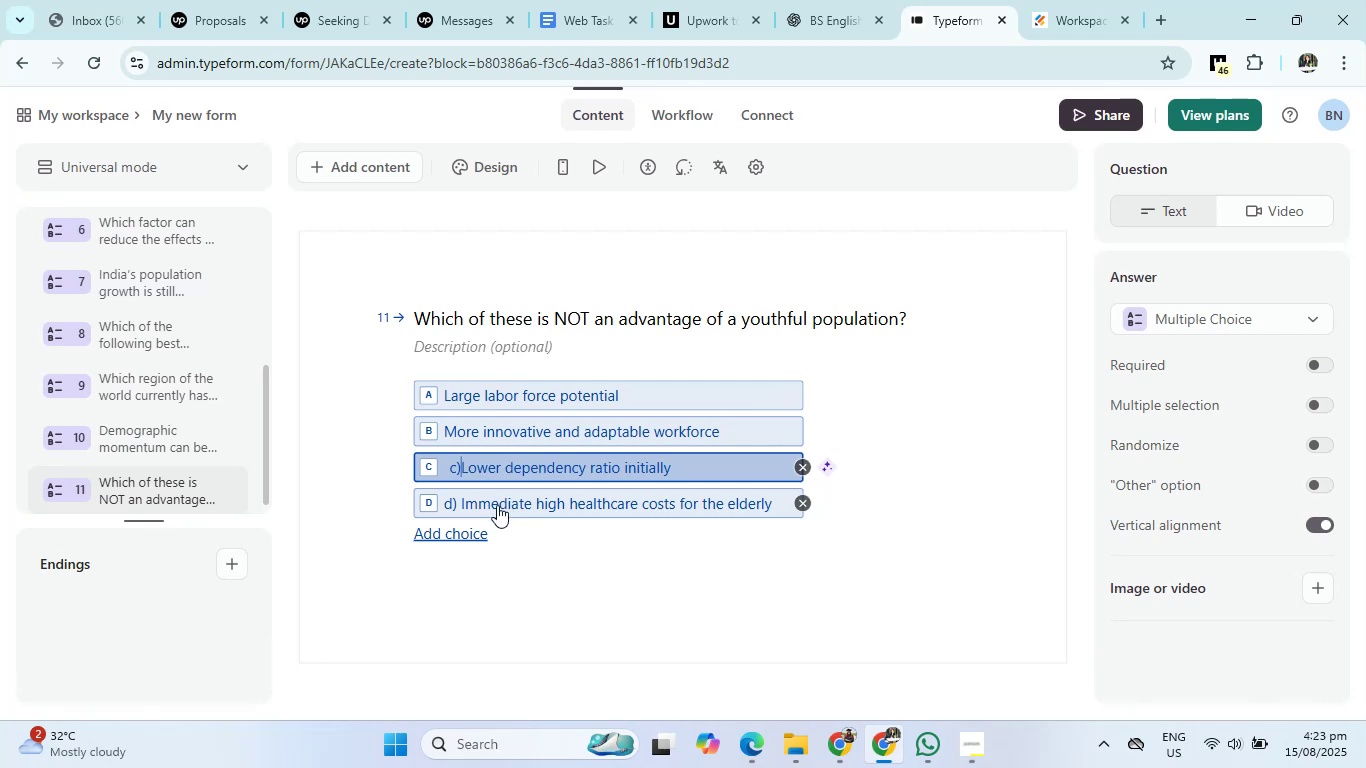 
key(Backspace)
 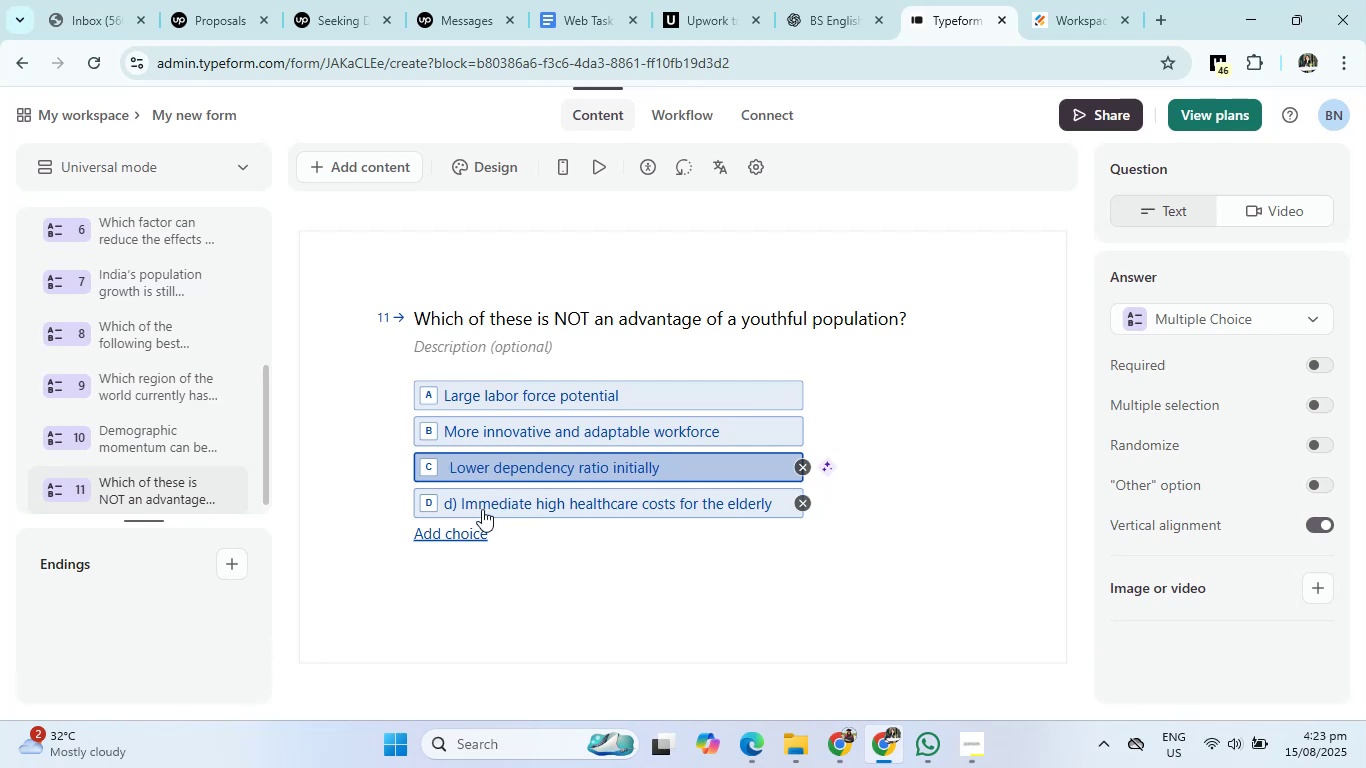 
key(Backspace)
 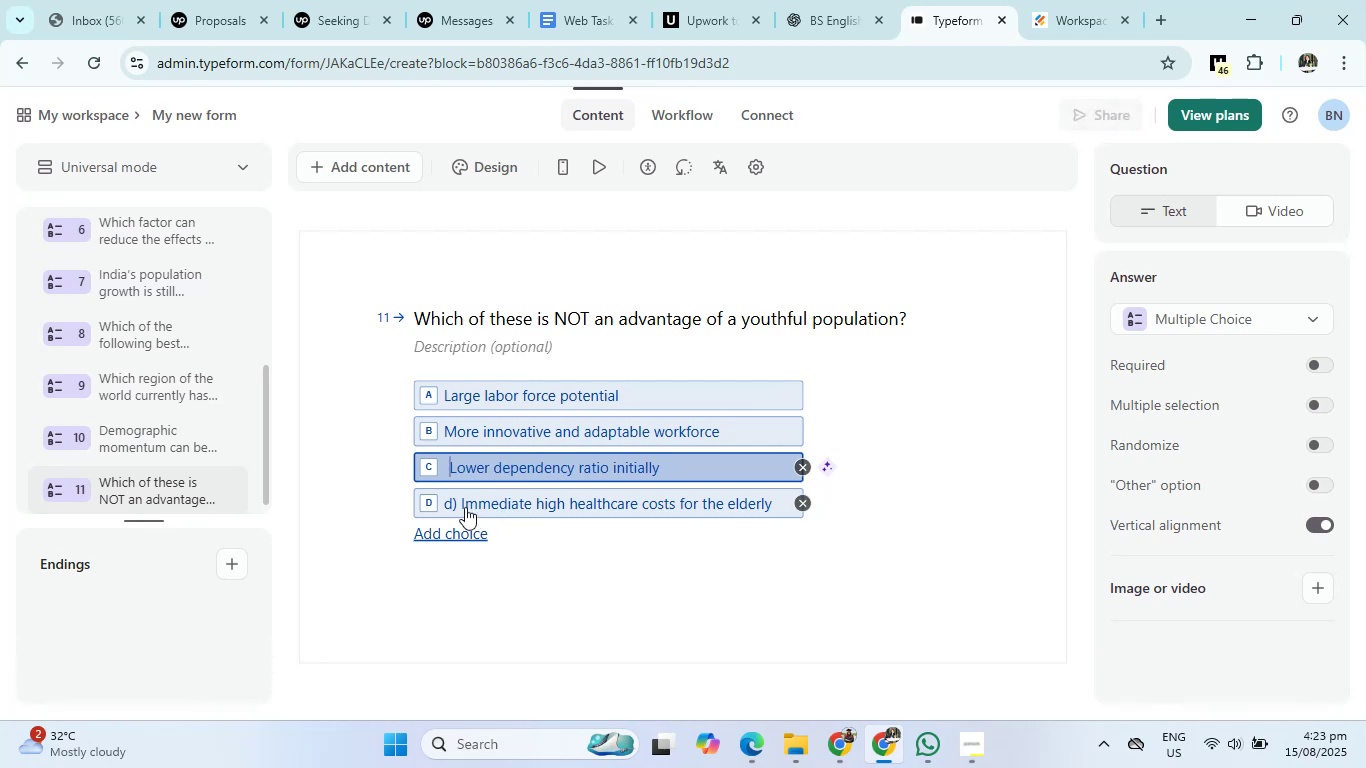 
left_click([463, 506])
 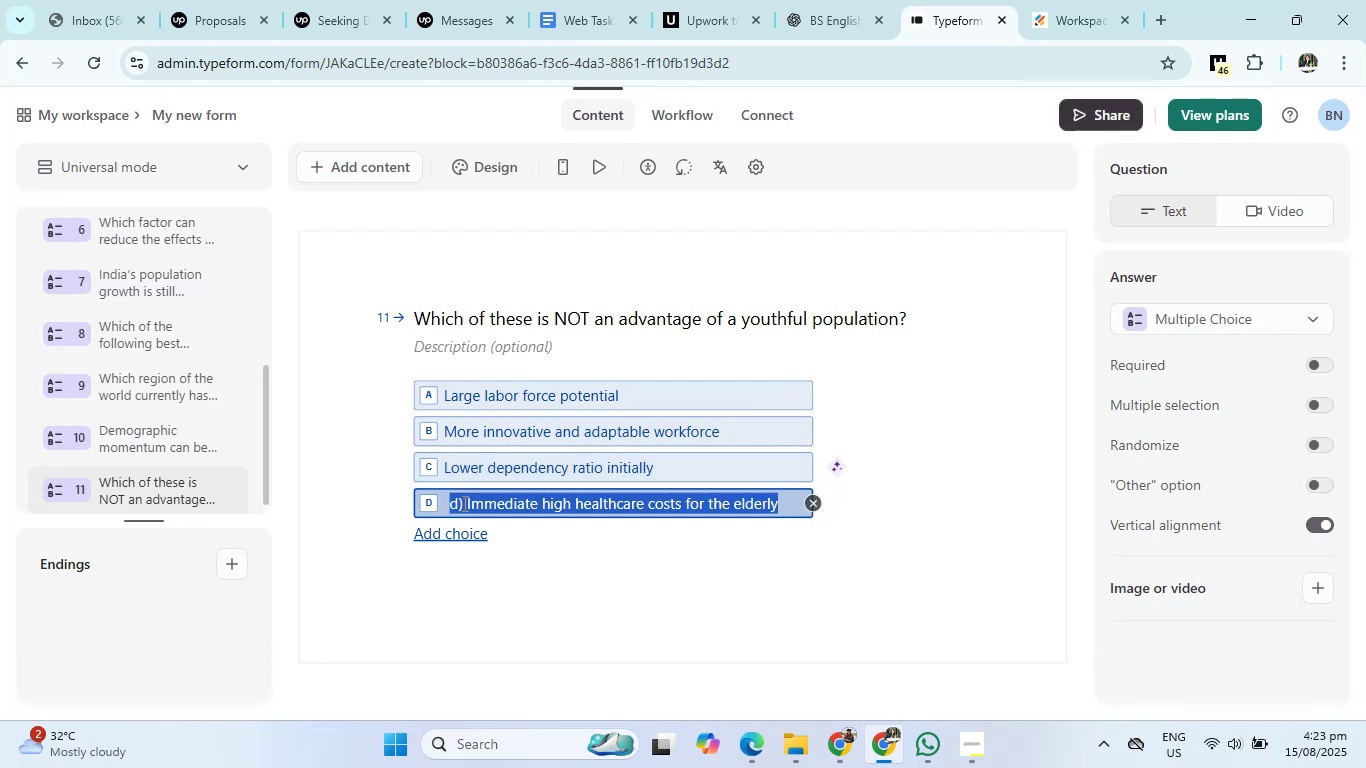 
left_click([463, 503])
 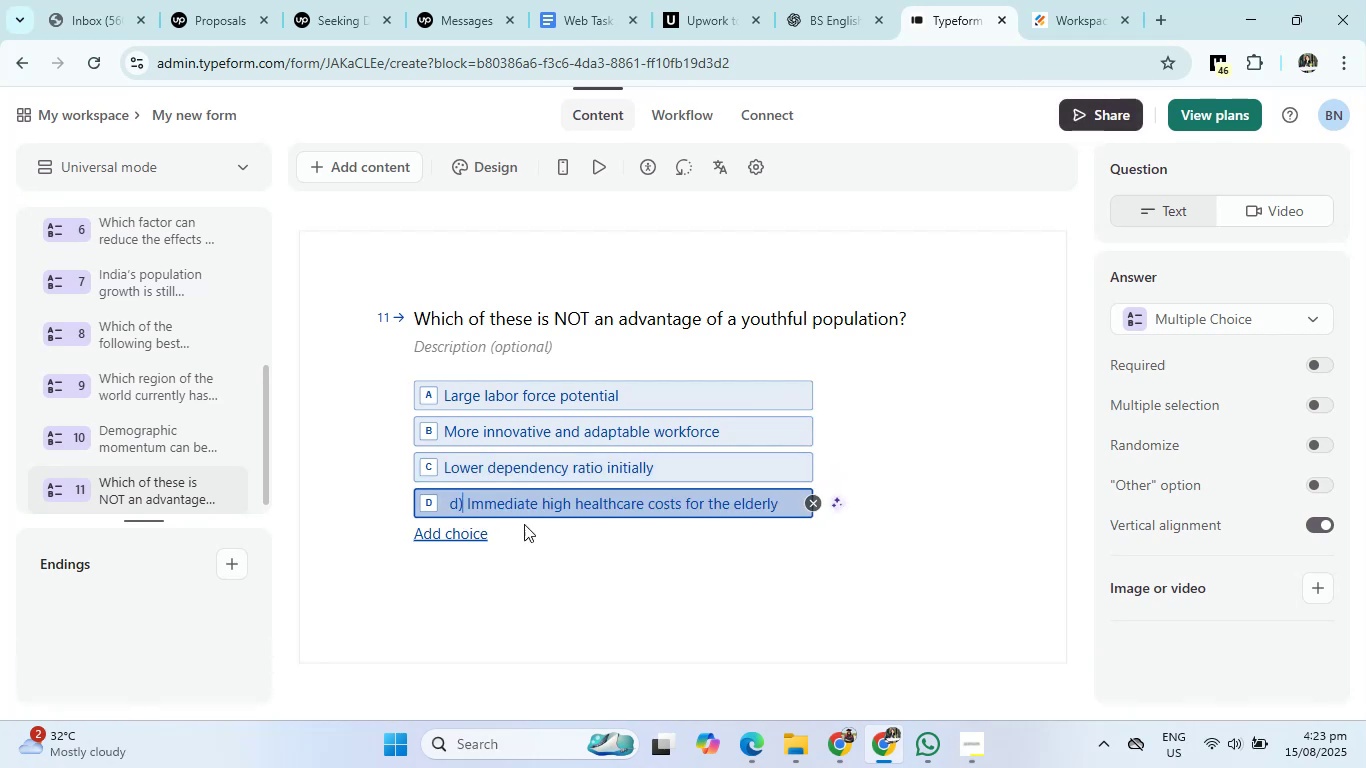 
key(Backspace)
 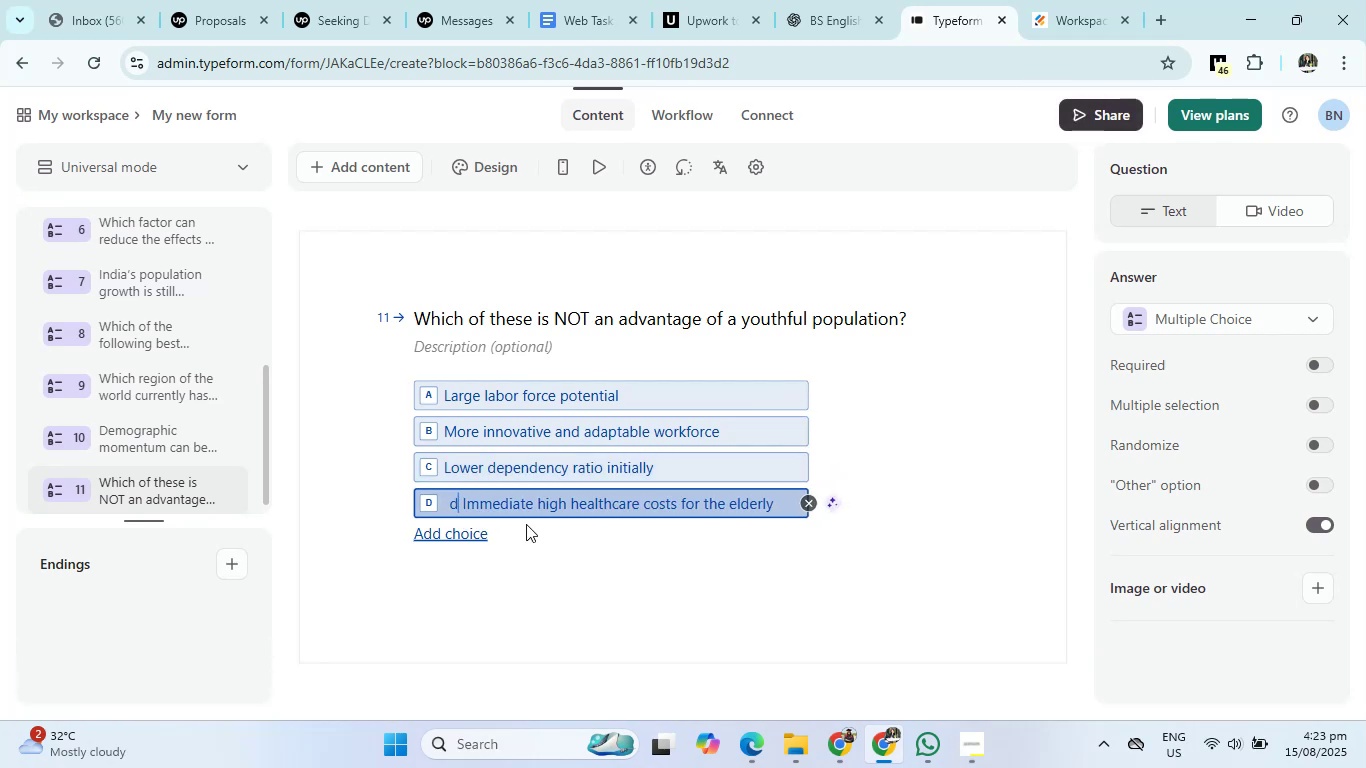 
key(Backspace)
 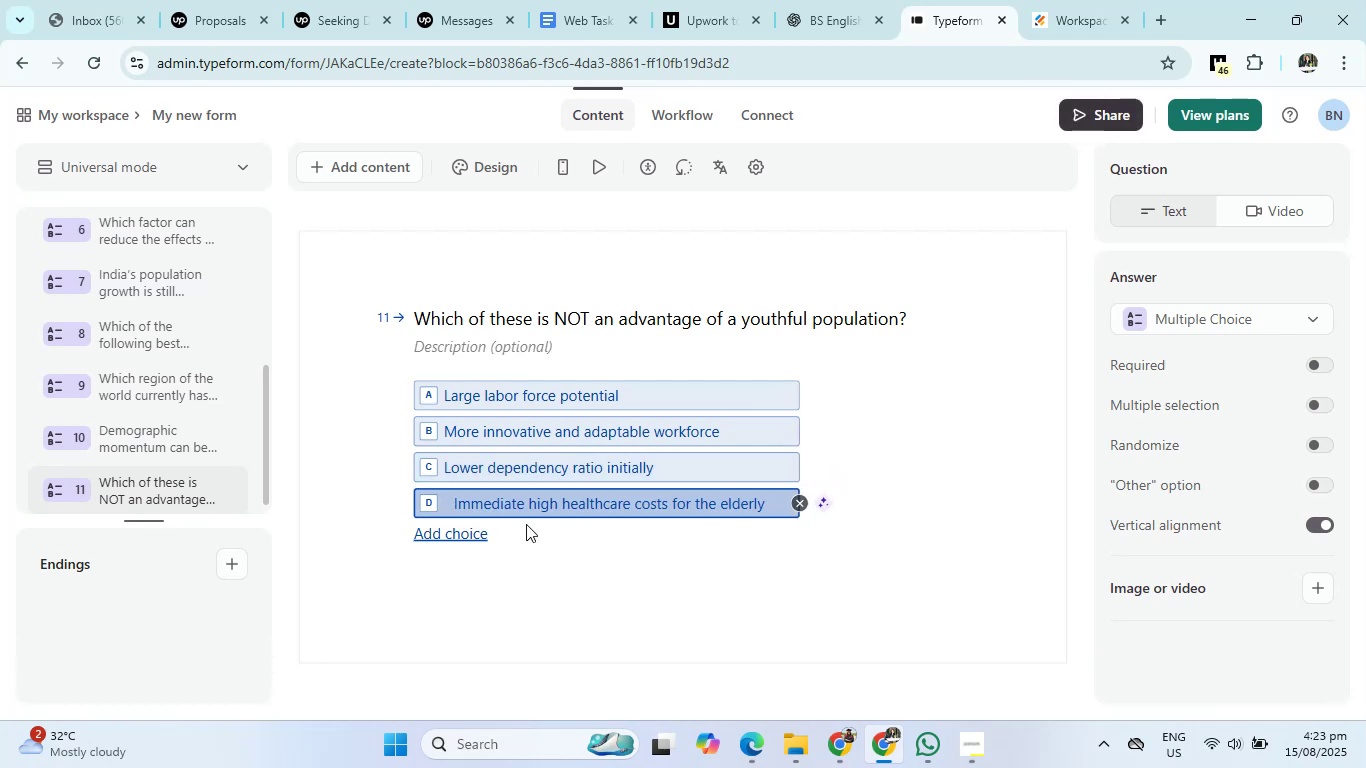 
key(Backspace)
 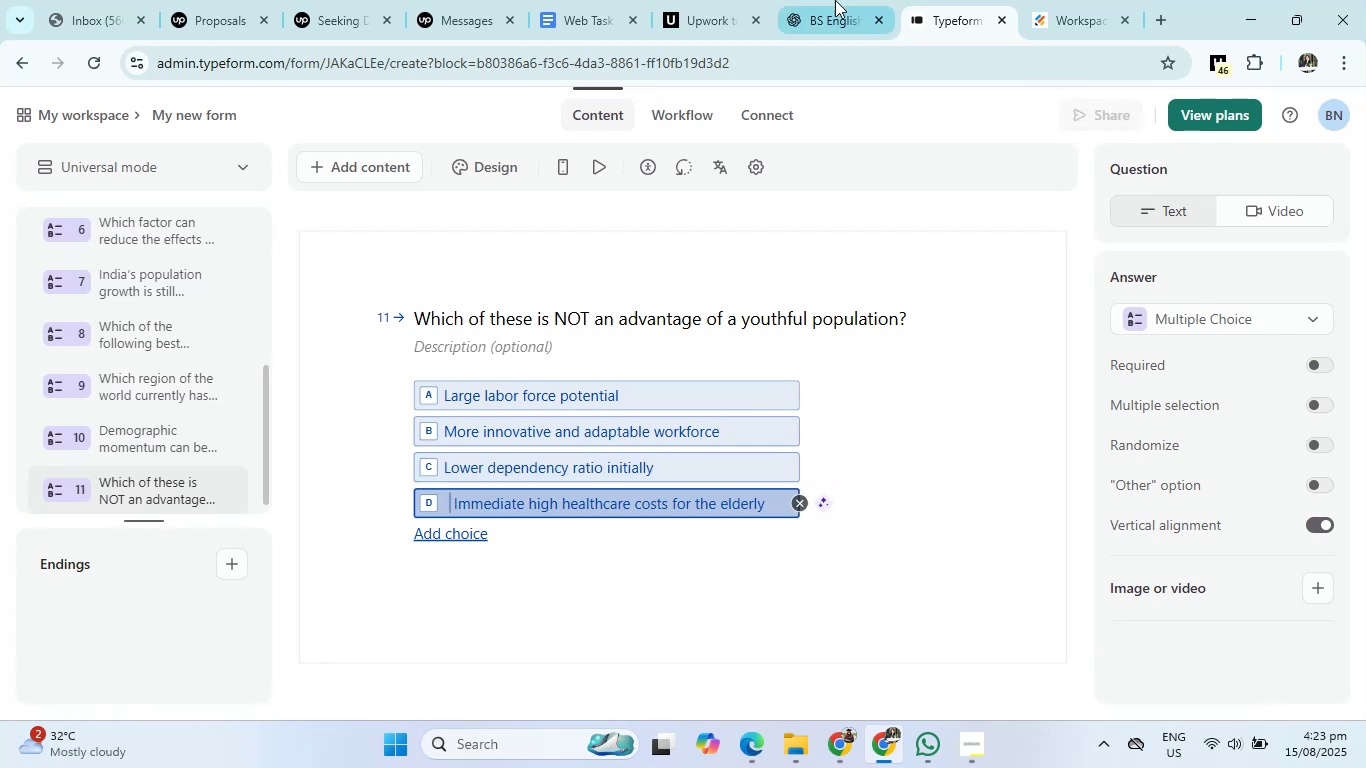 
left_click([835, 0])
 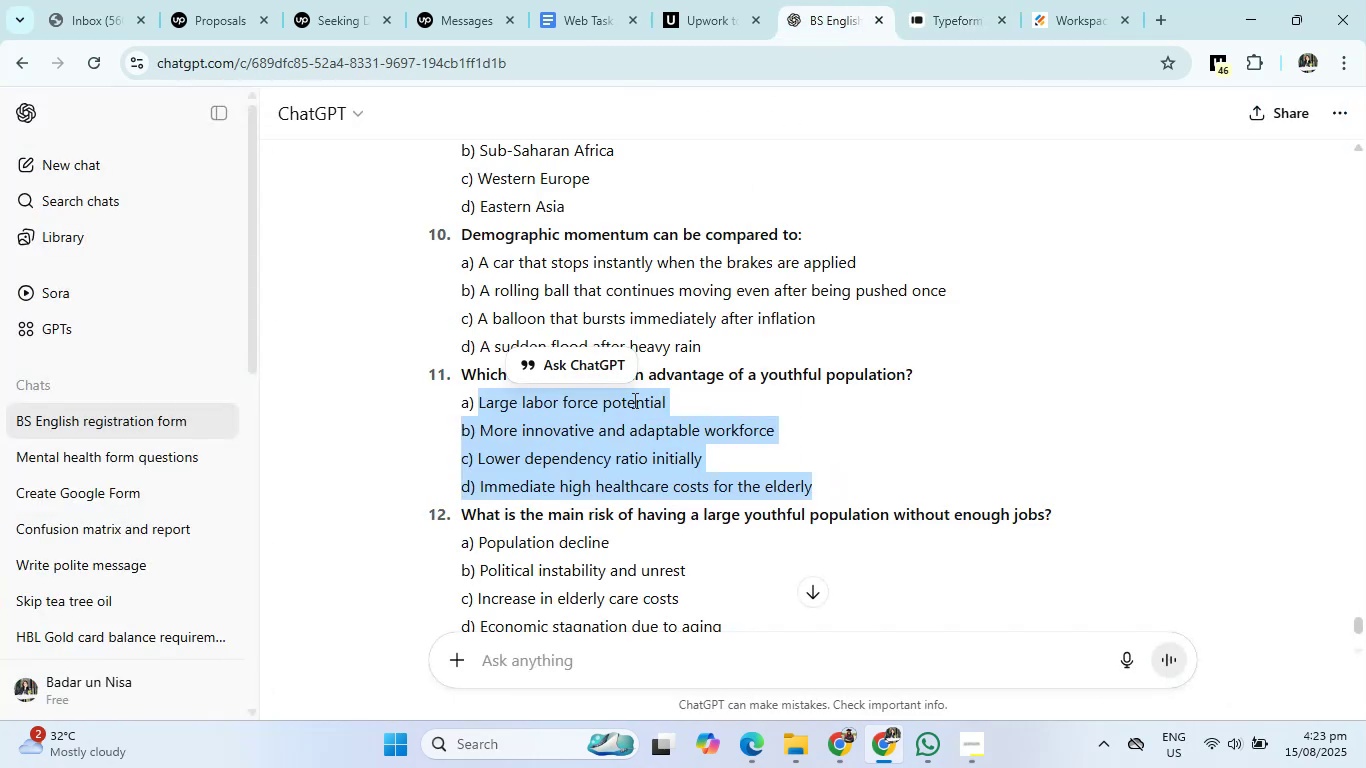 
scroll: coordinate [613, 519], scroll_direction: down, amount: 1.0
 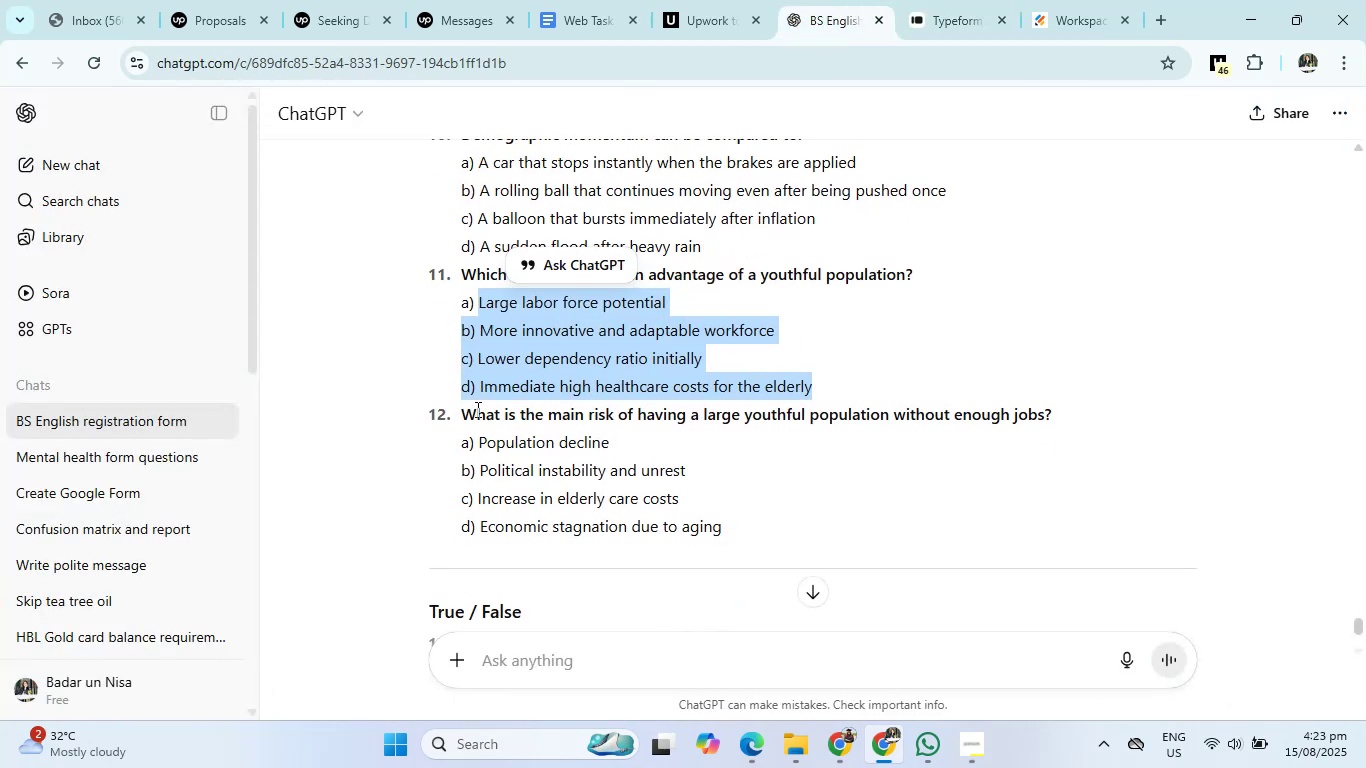 
left_click_drag(start_coordinate=[461, 410], to_coordinate=[1134, 416])
 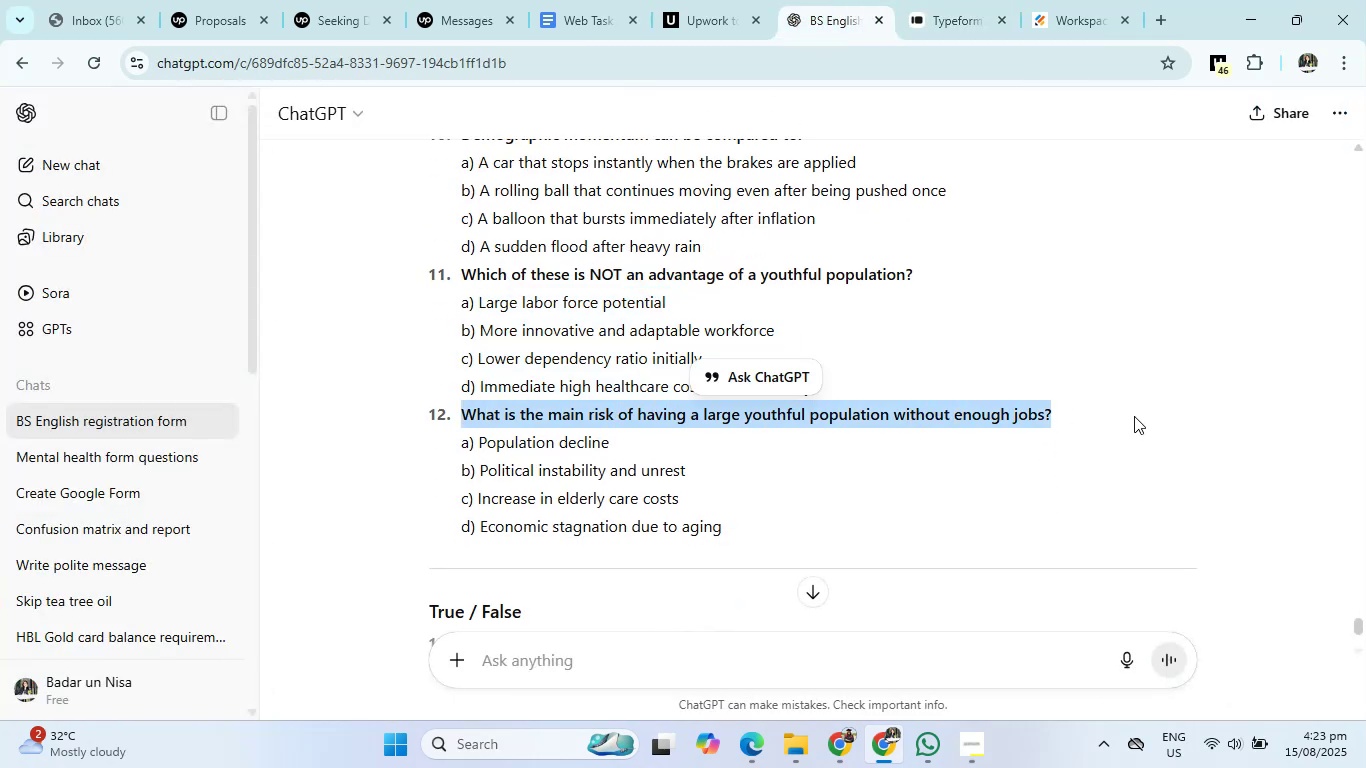 
key(Control+C)
 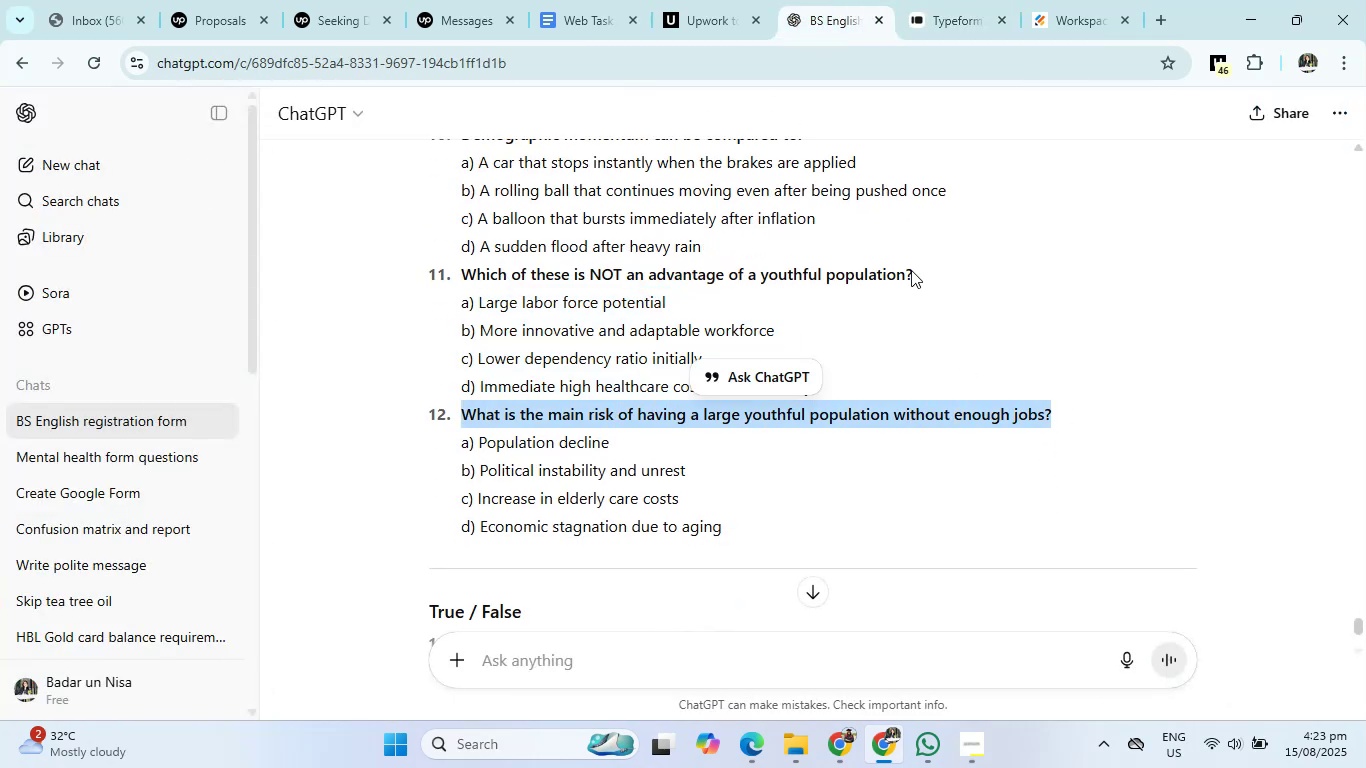 
left_click([917, 0])
 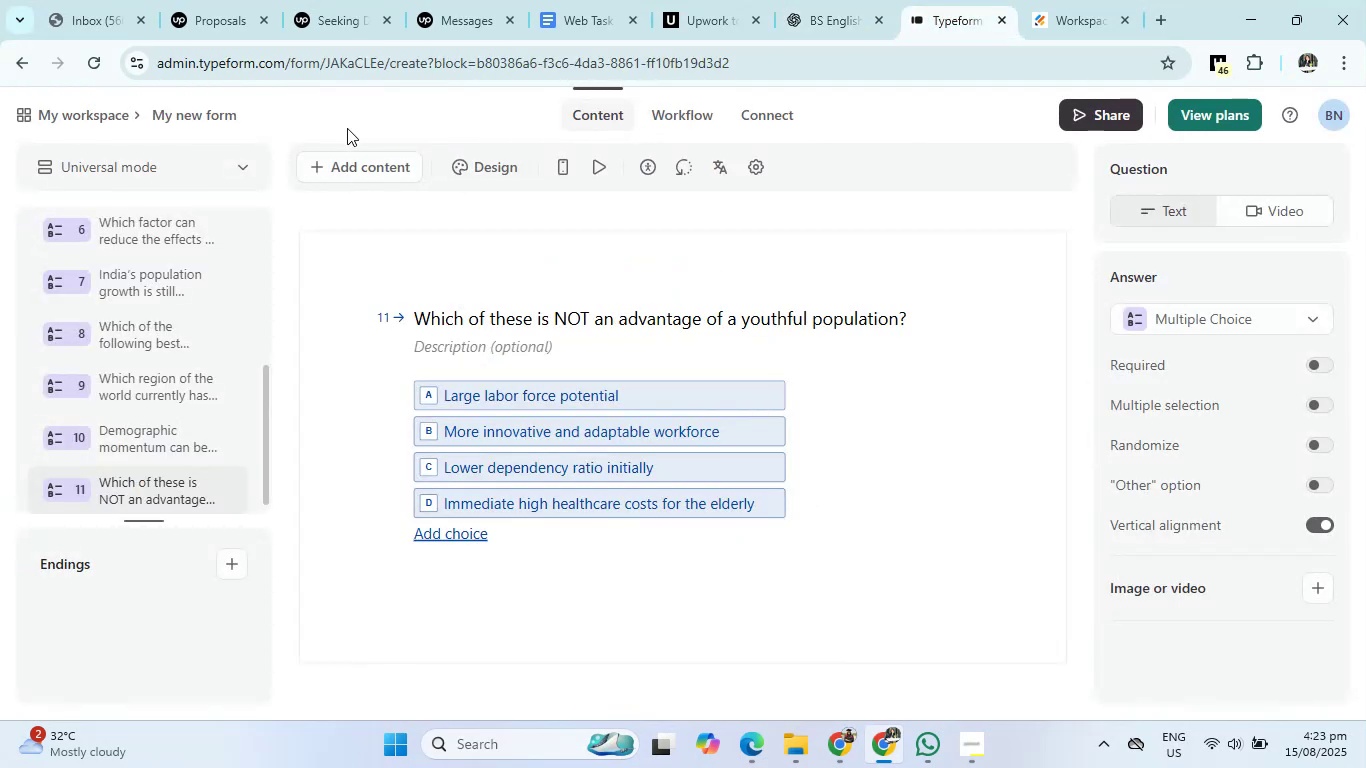 
left_click([345, 162])
 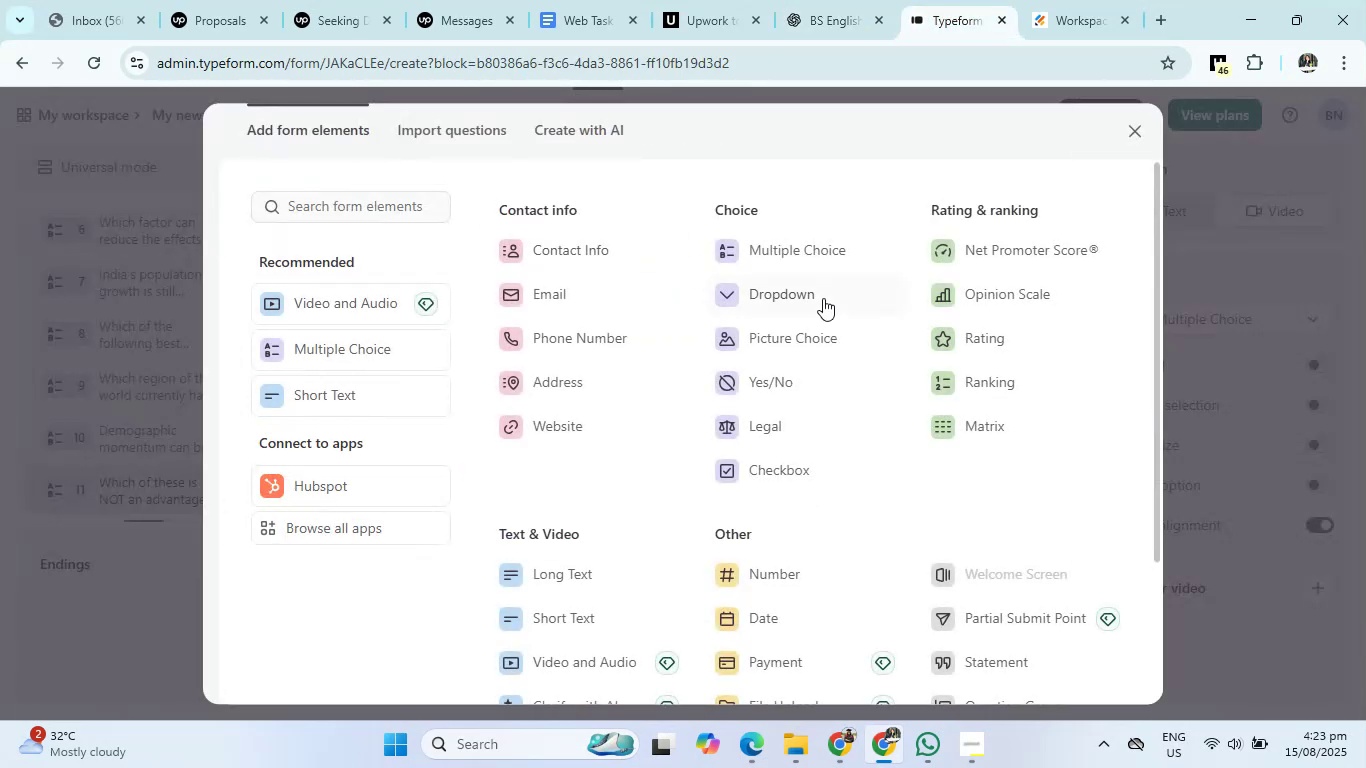 
left_click([798, 245])
 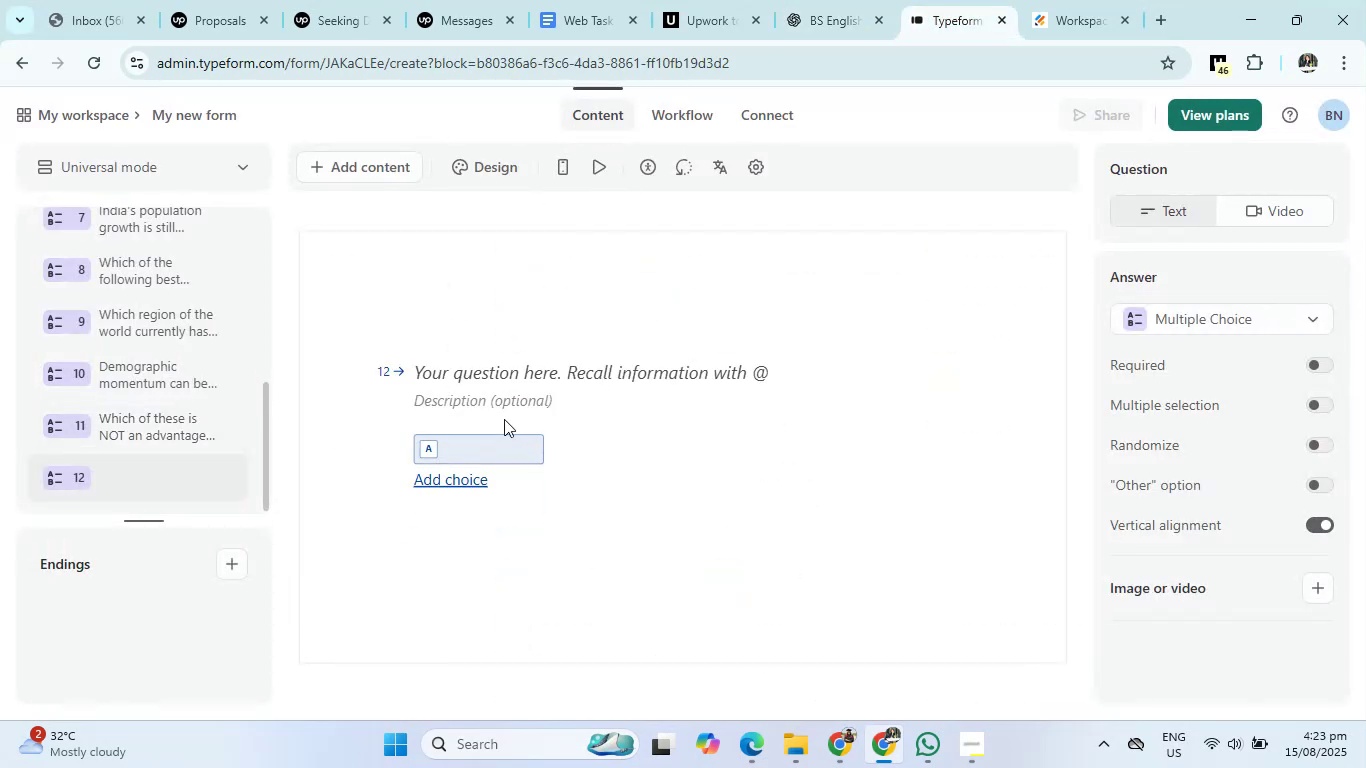 
left_click([496, 372])
 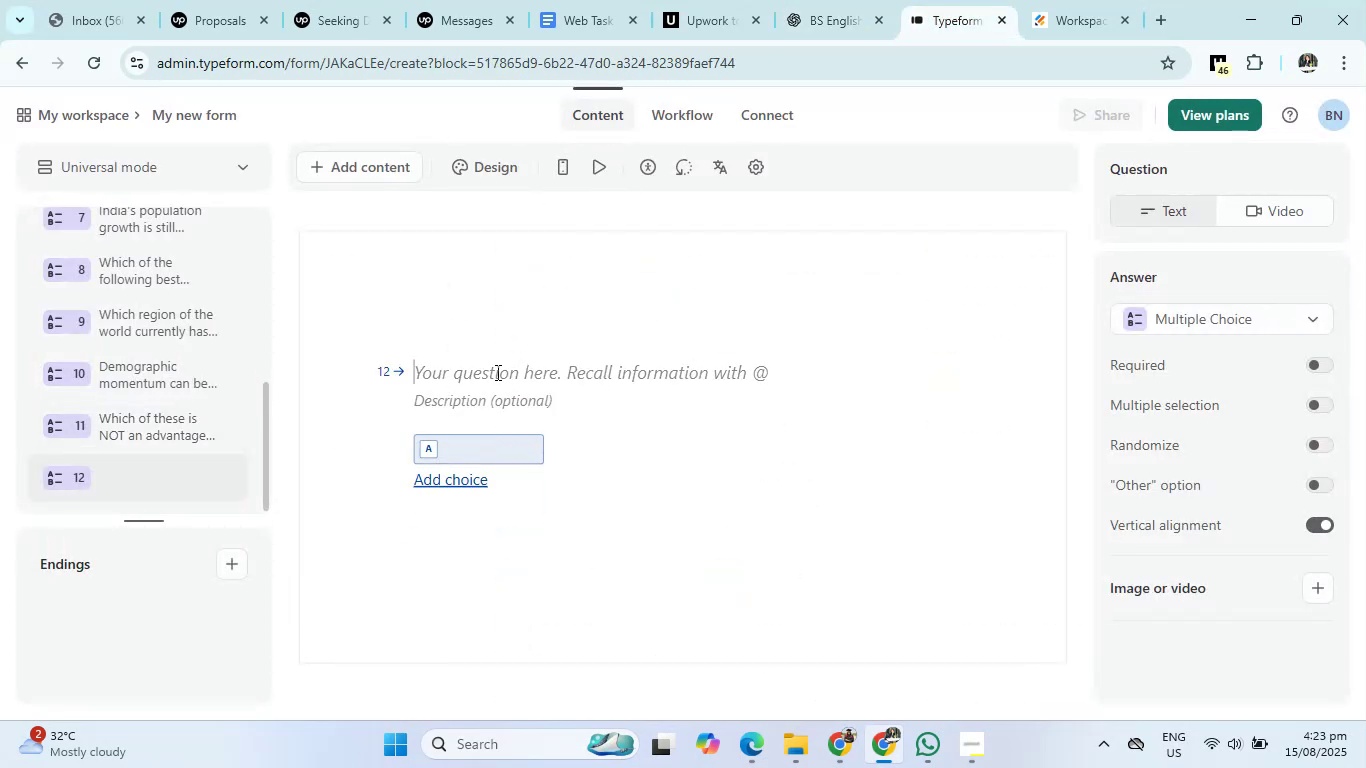 
key(Control+V)
 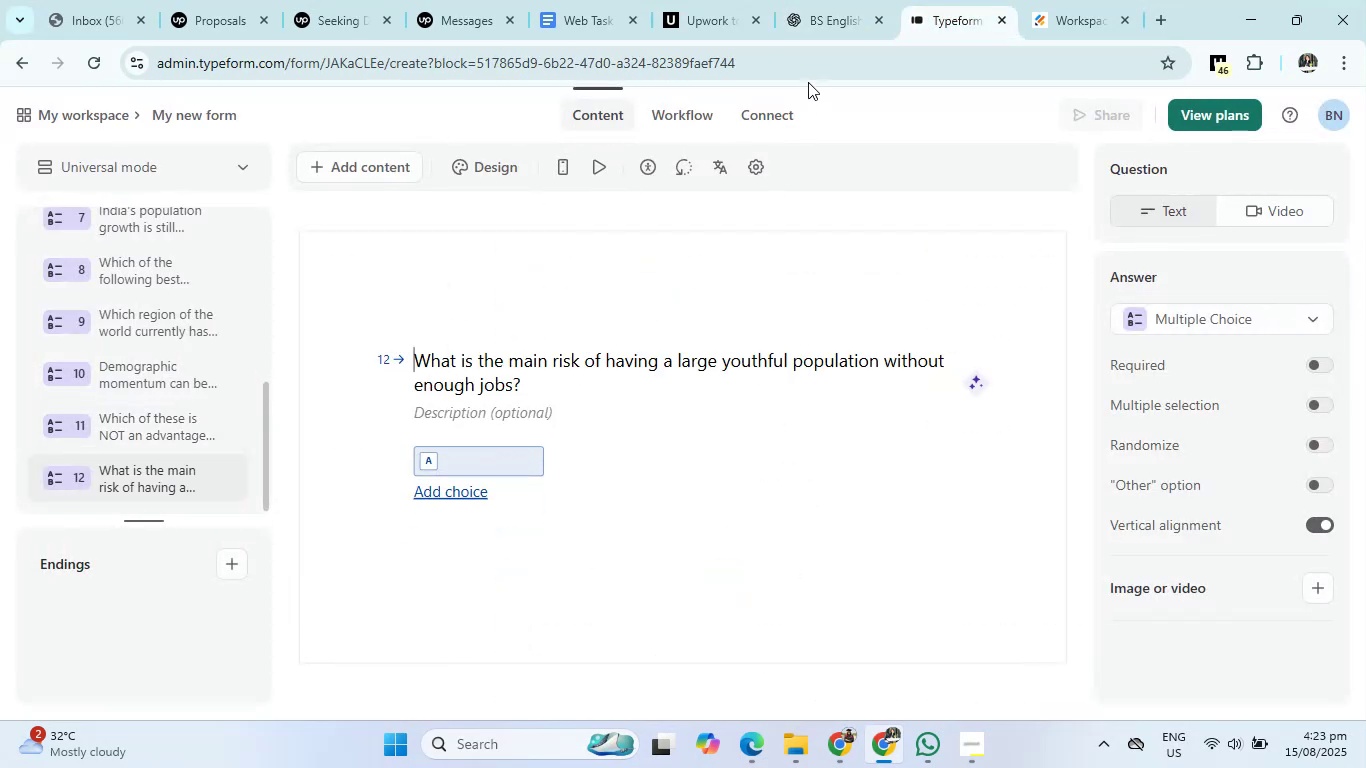 
left_click([808, 23])
 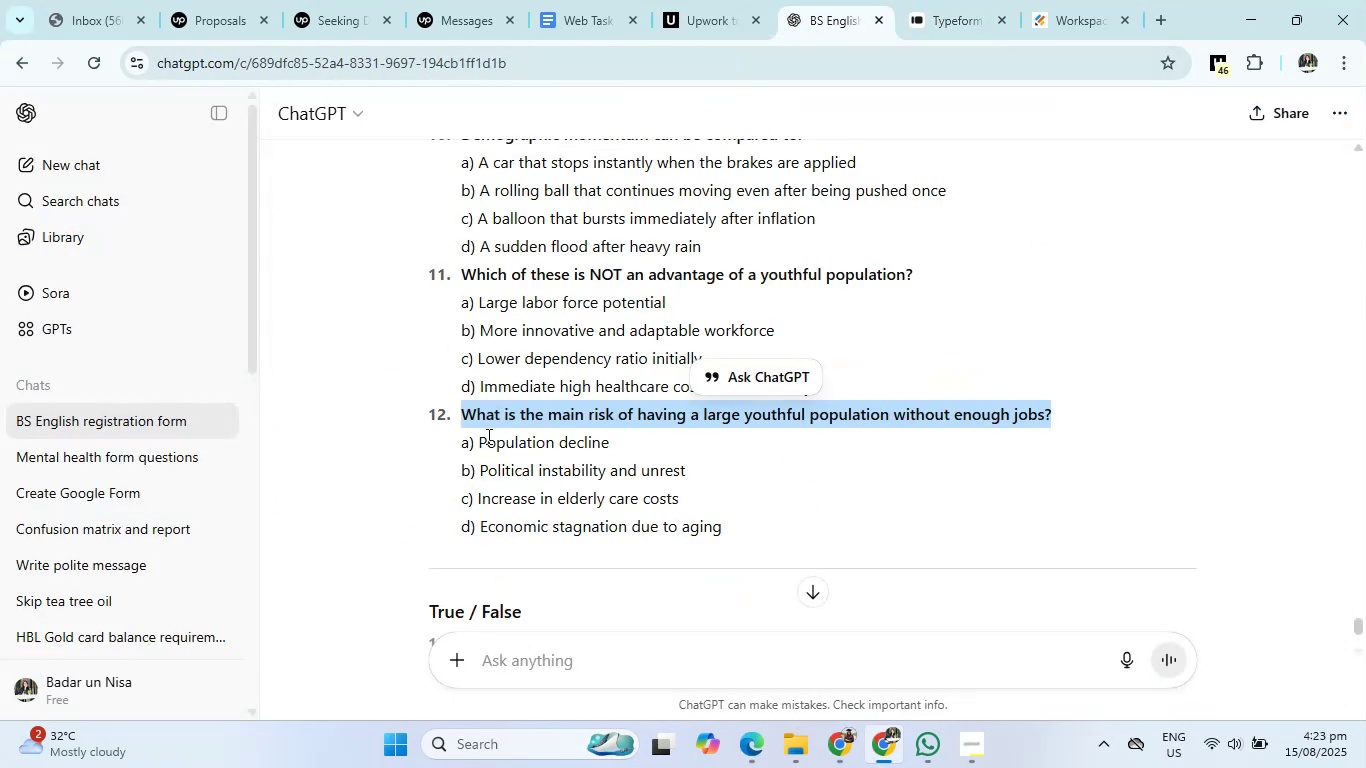 
left_click_drag(start_coordinate=[479, 442], to_coordinate=[731, 527])
 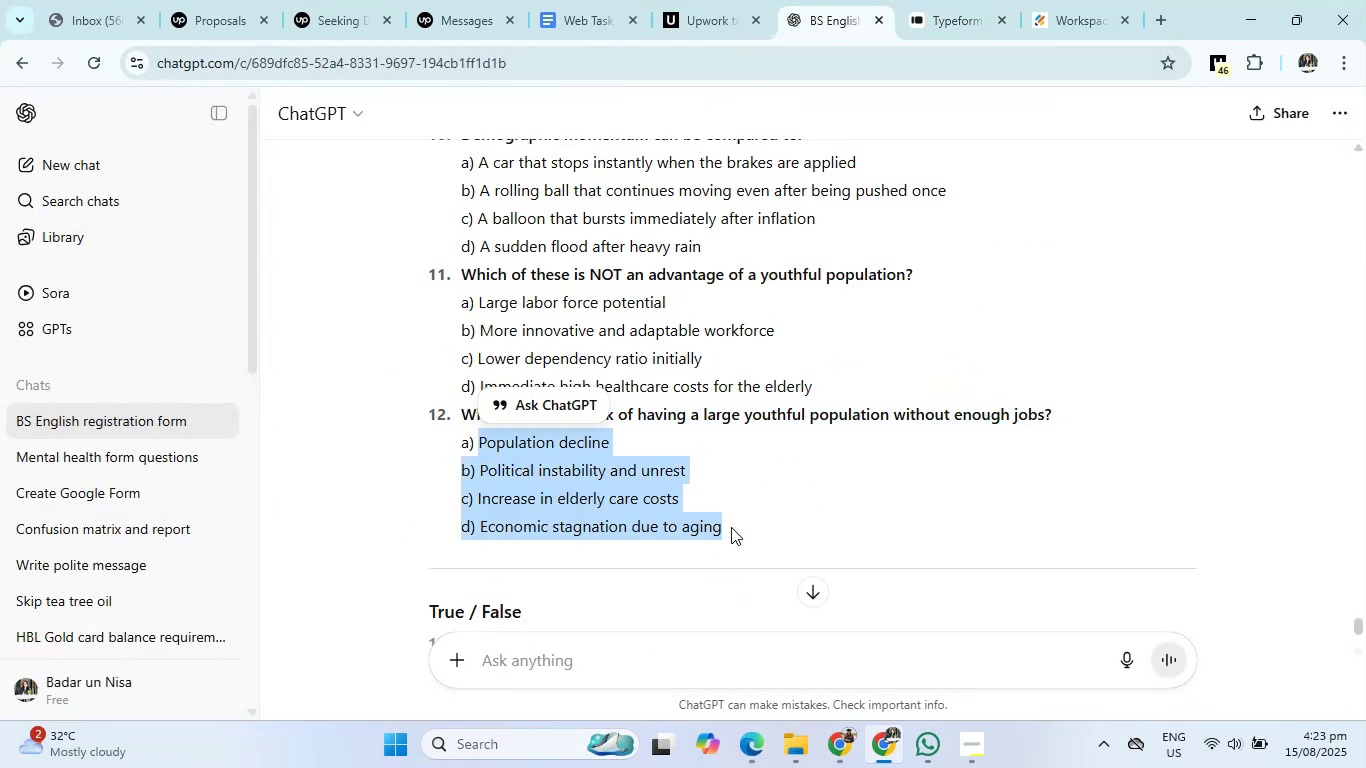 
key(Control+C)
 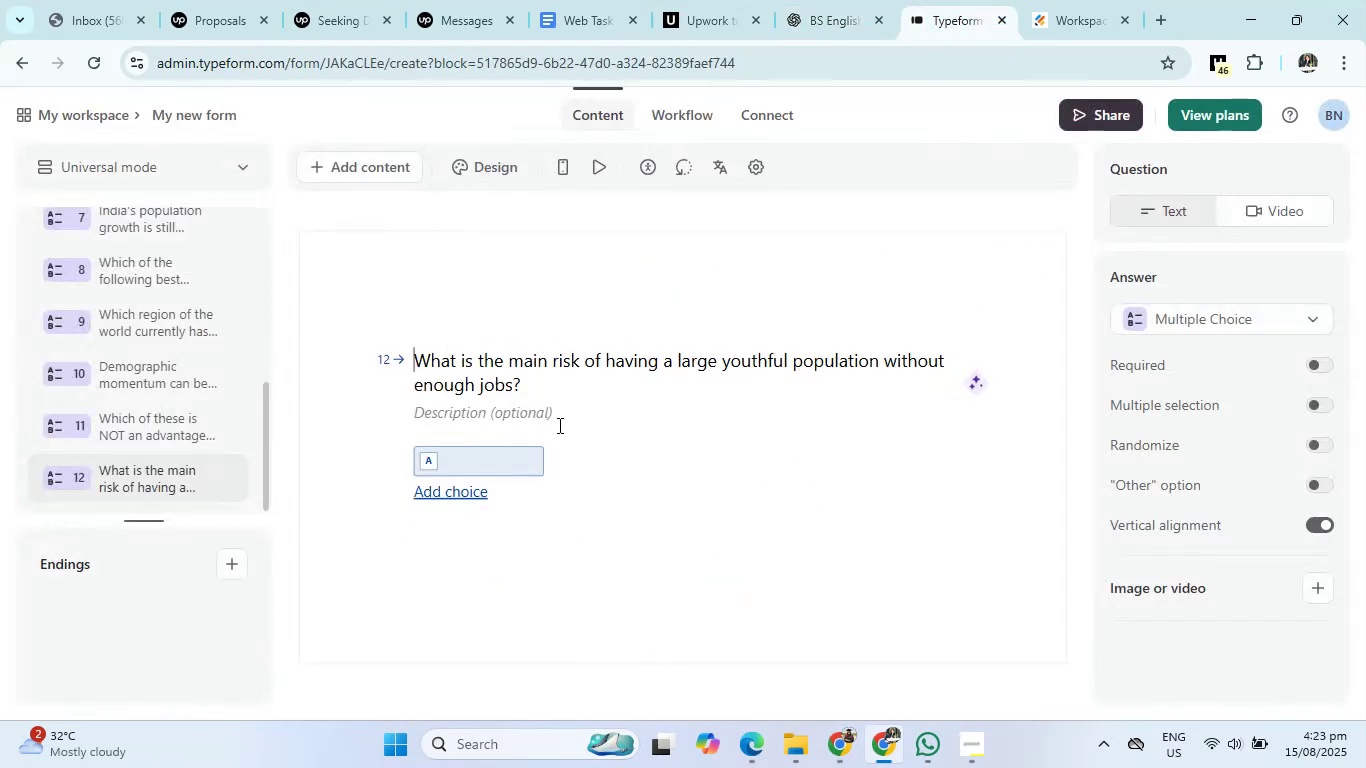 
left_click([501, 455])
 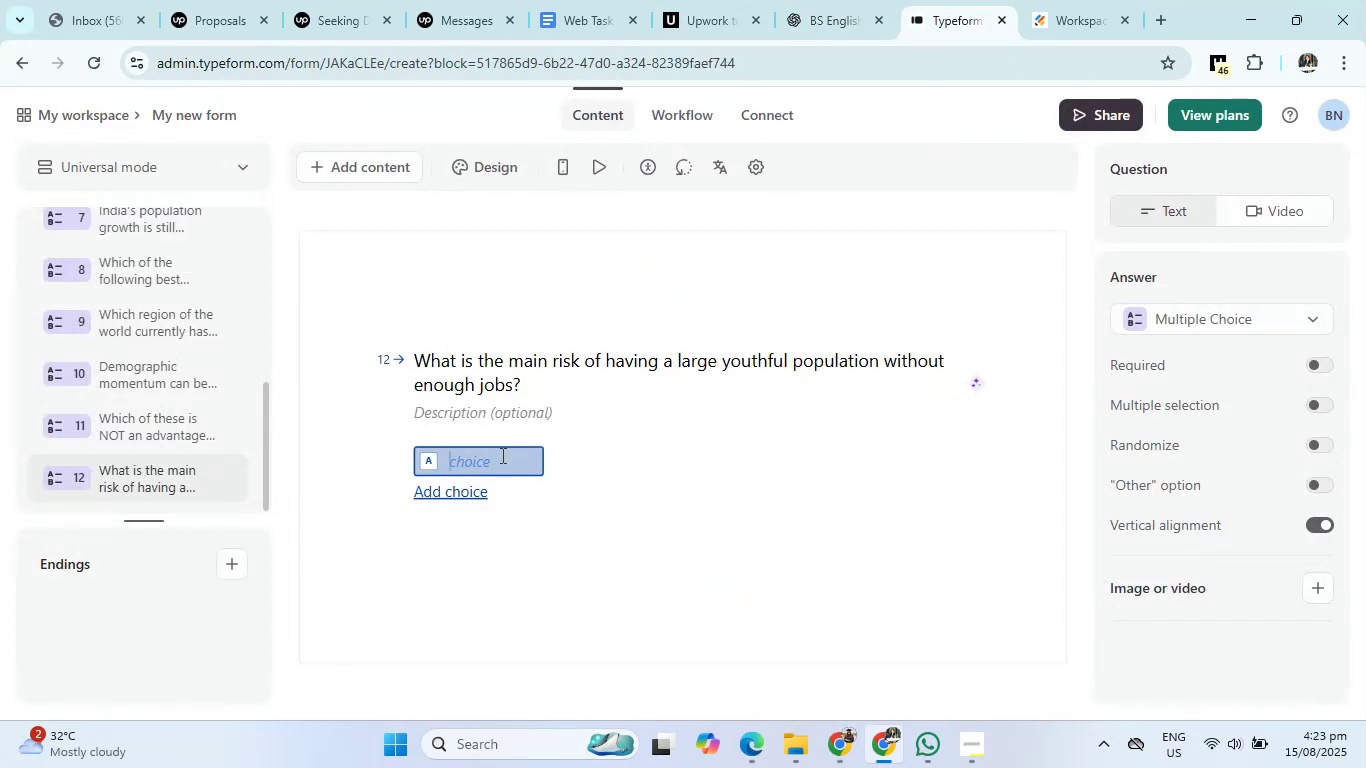 
key(Control+V)
 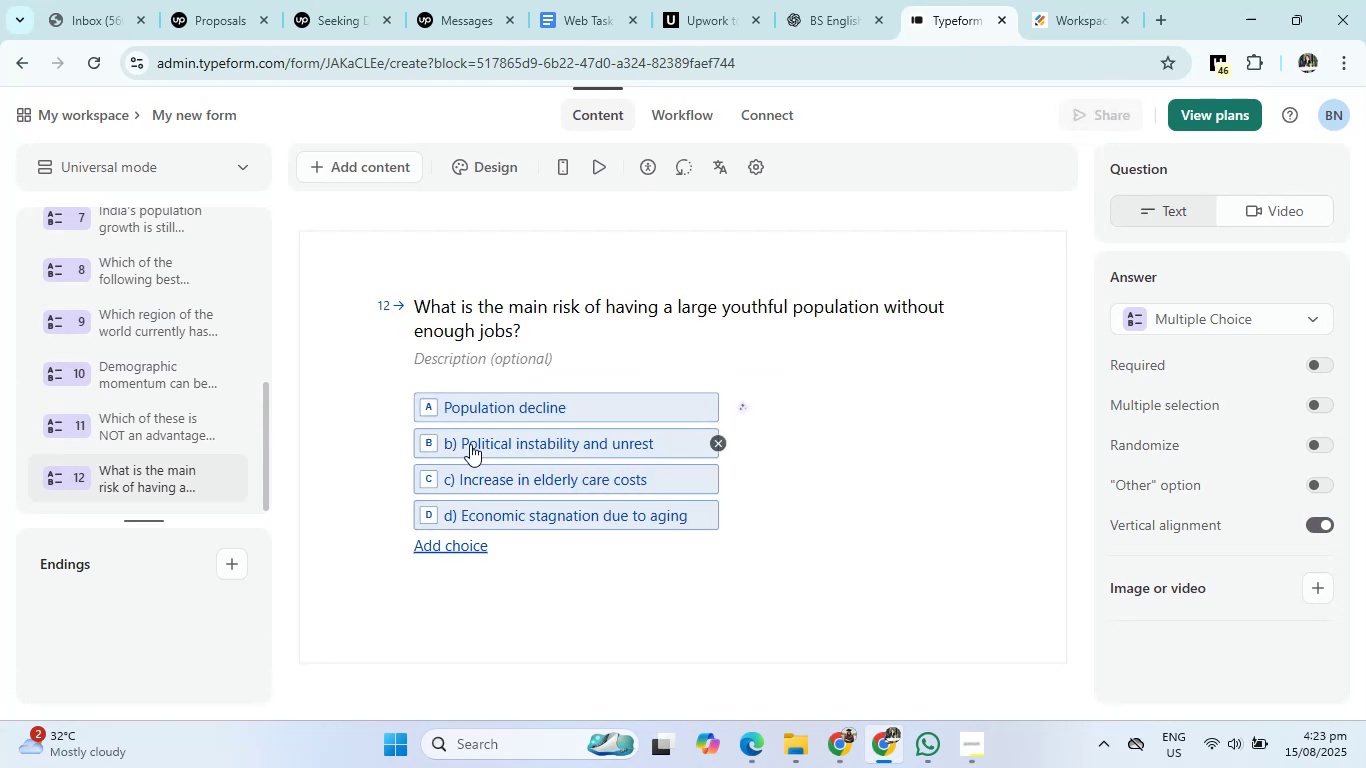 
left_click([467, 444])
 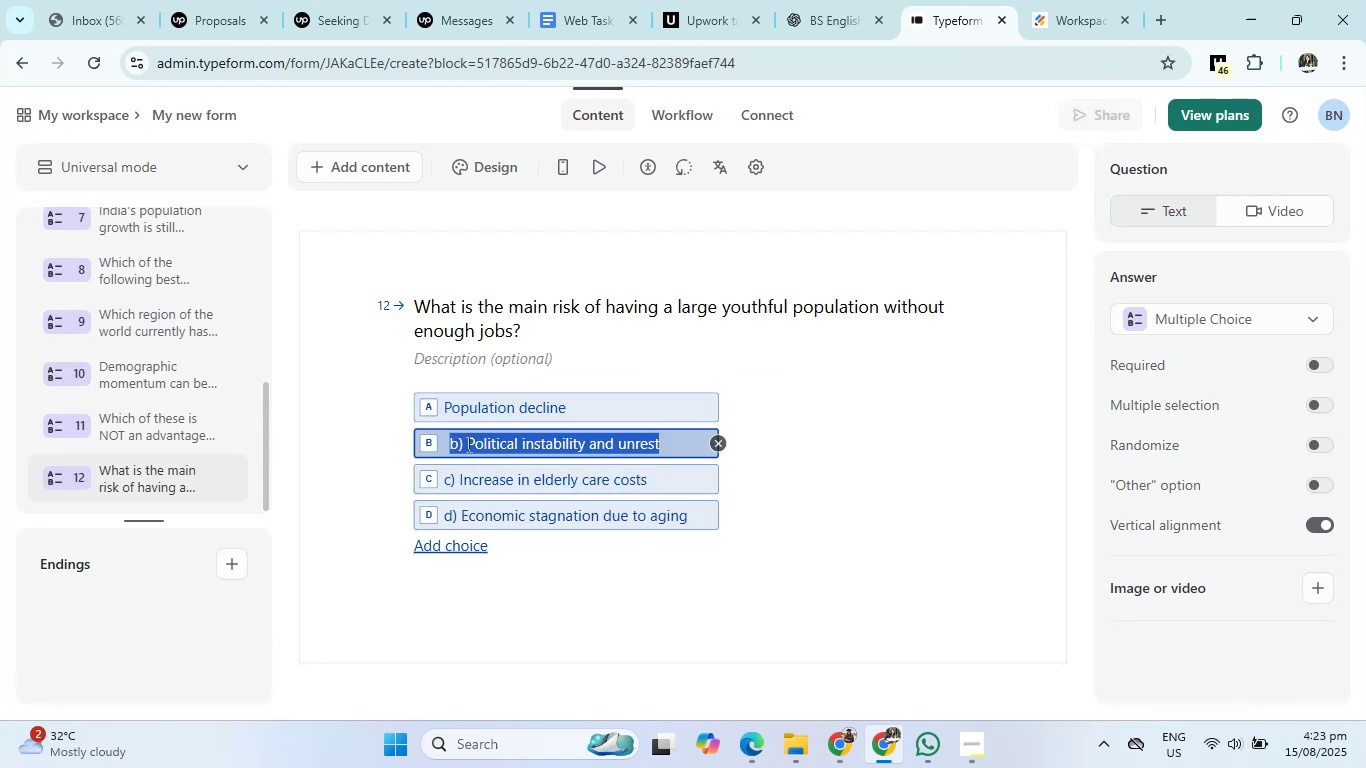 
double_click([467, 444])
 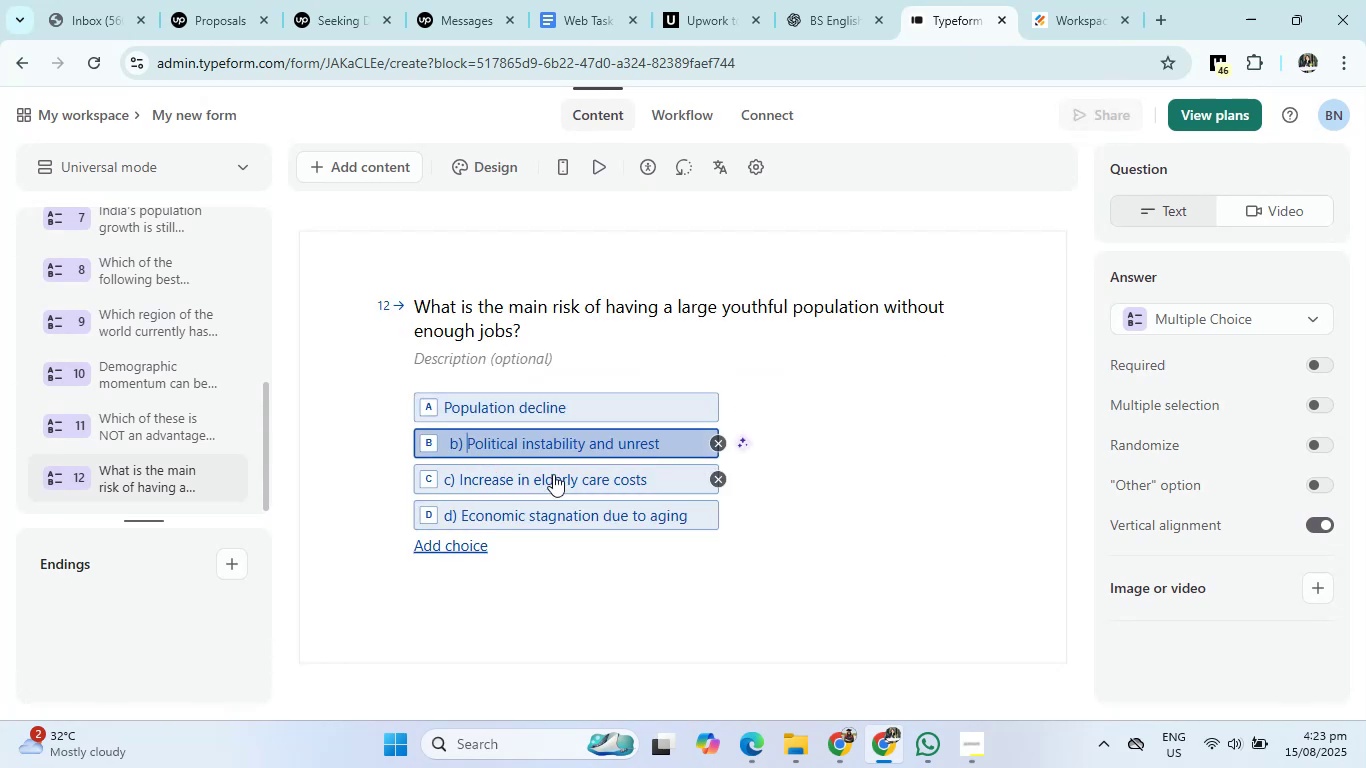 
key(Backspace)
 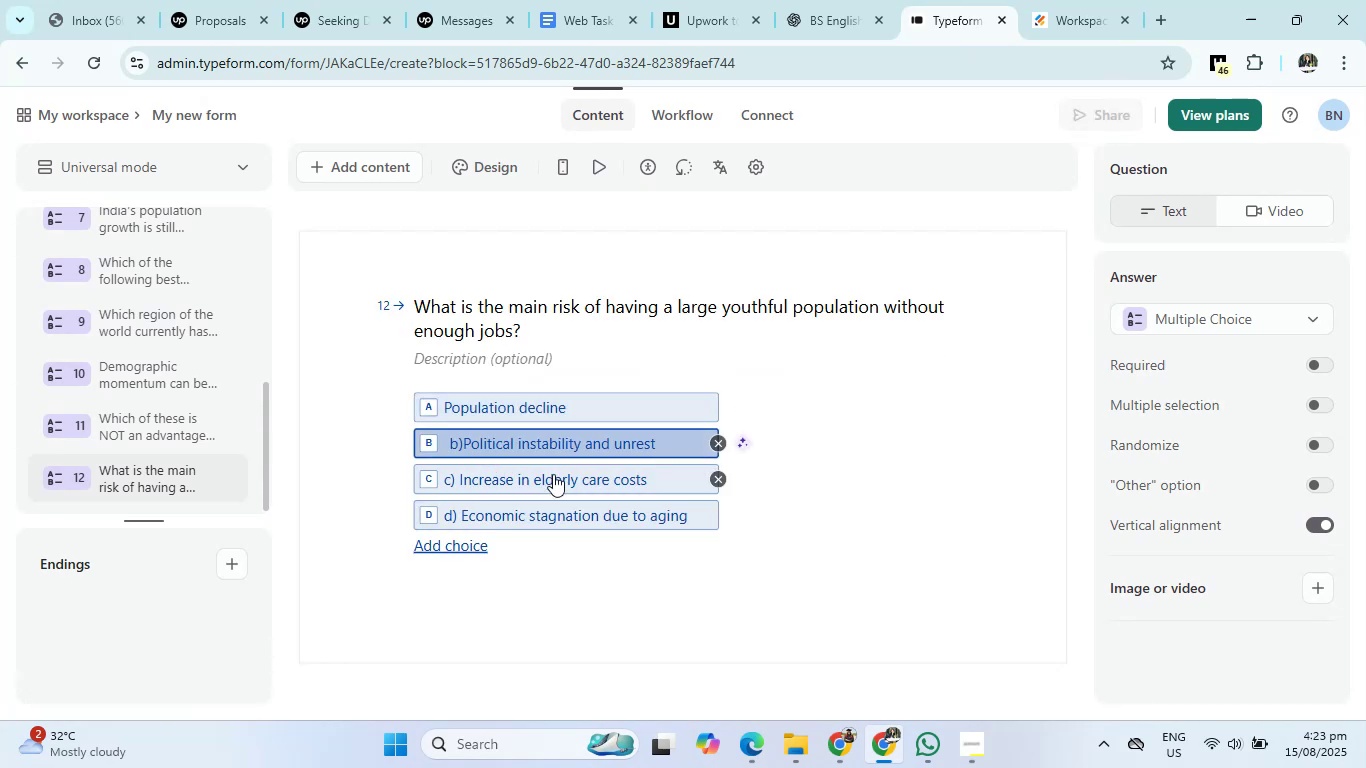 
key(Backspace)
 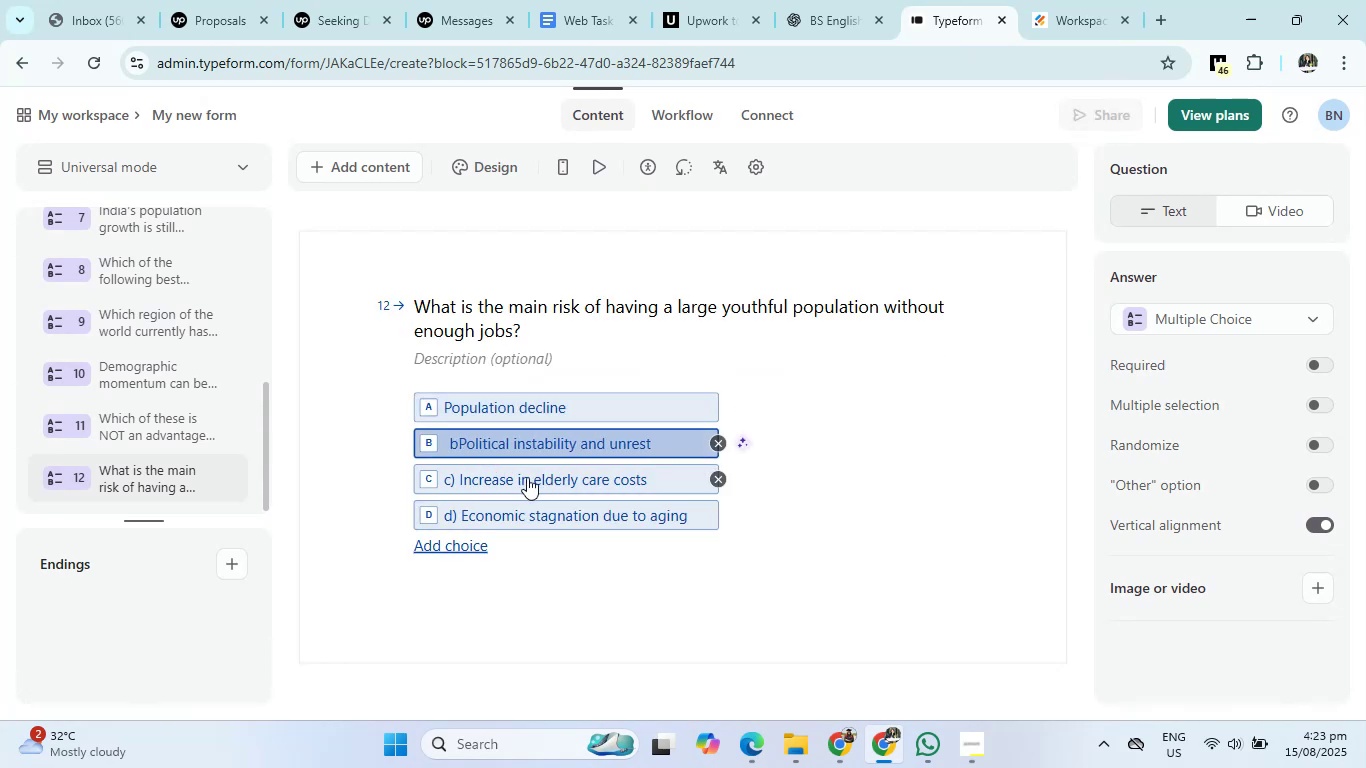 
key(Backspace)
 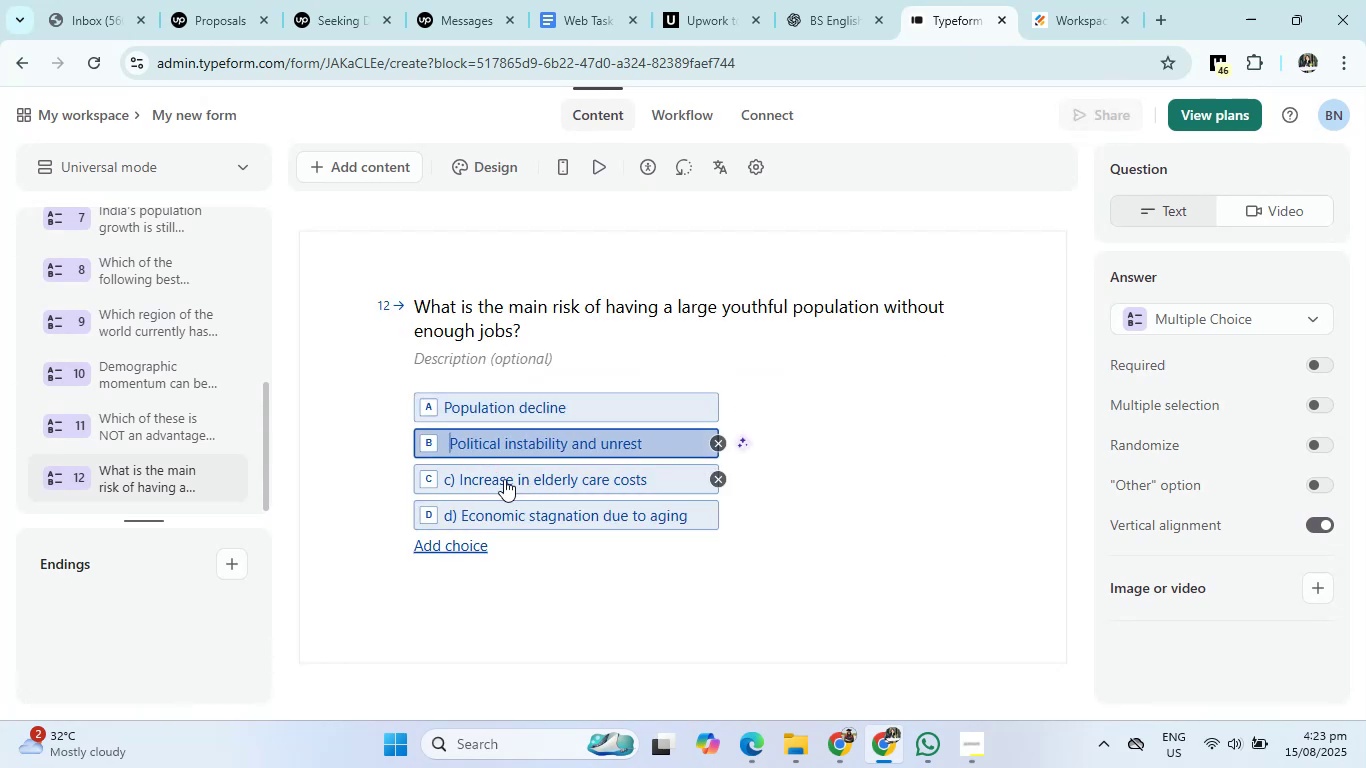 
key(Backspace)
 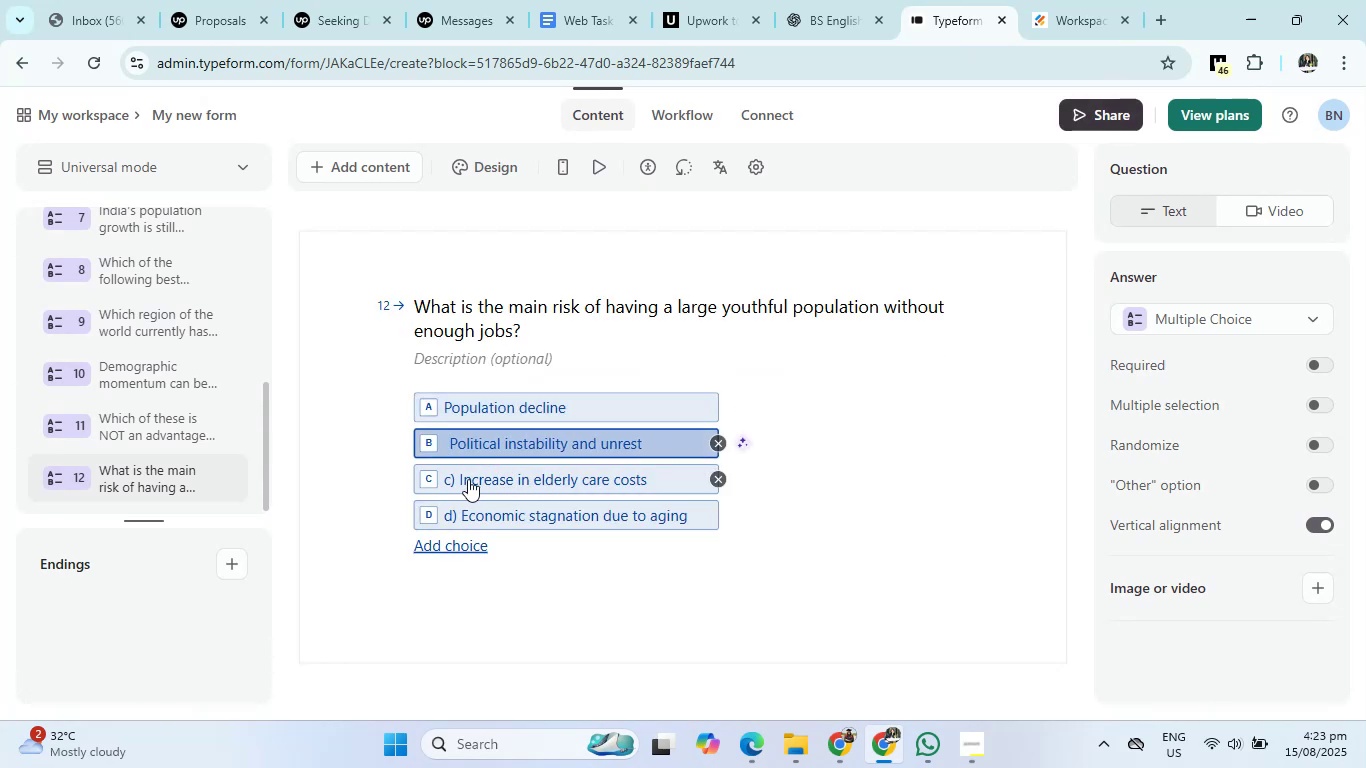 
left_click([462, 481])
 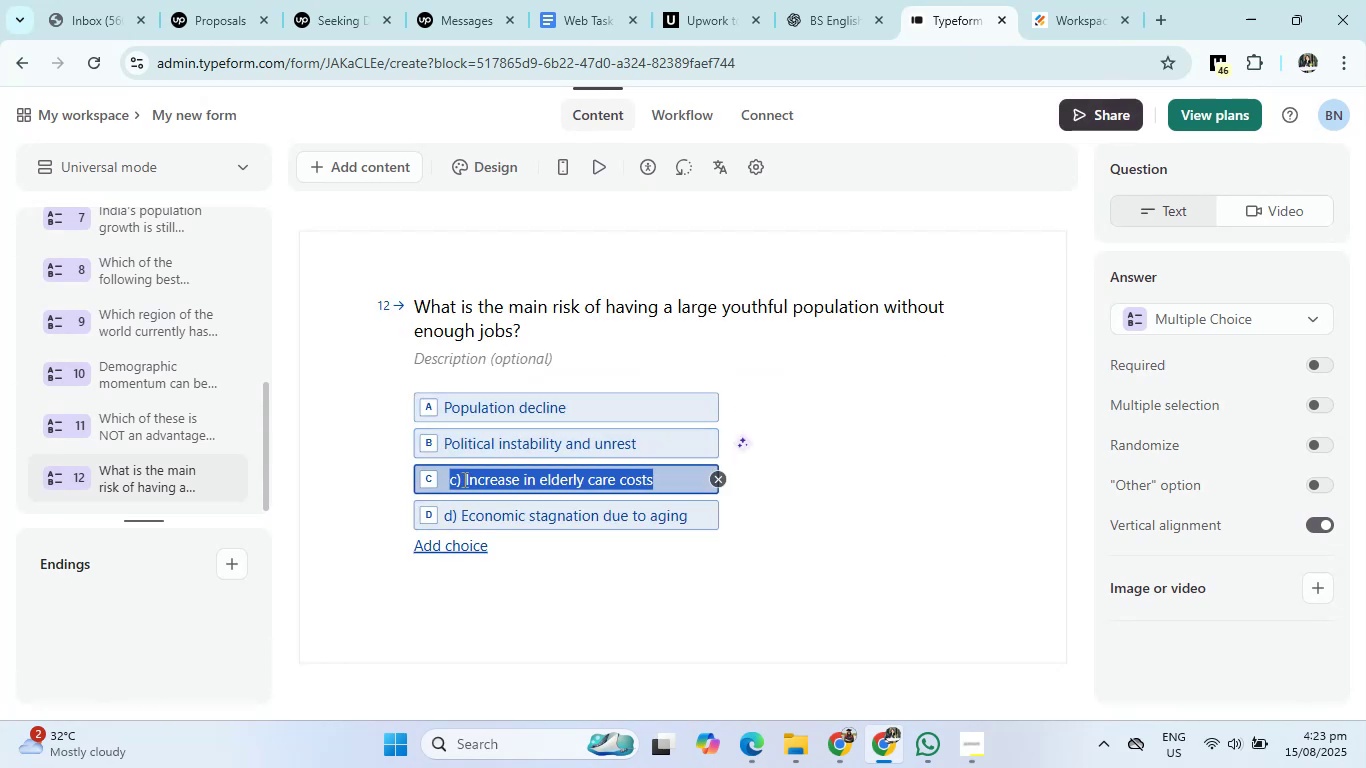 
left_click([463, 479])
 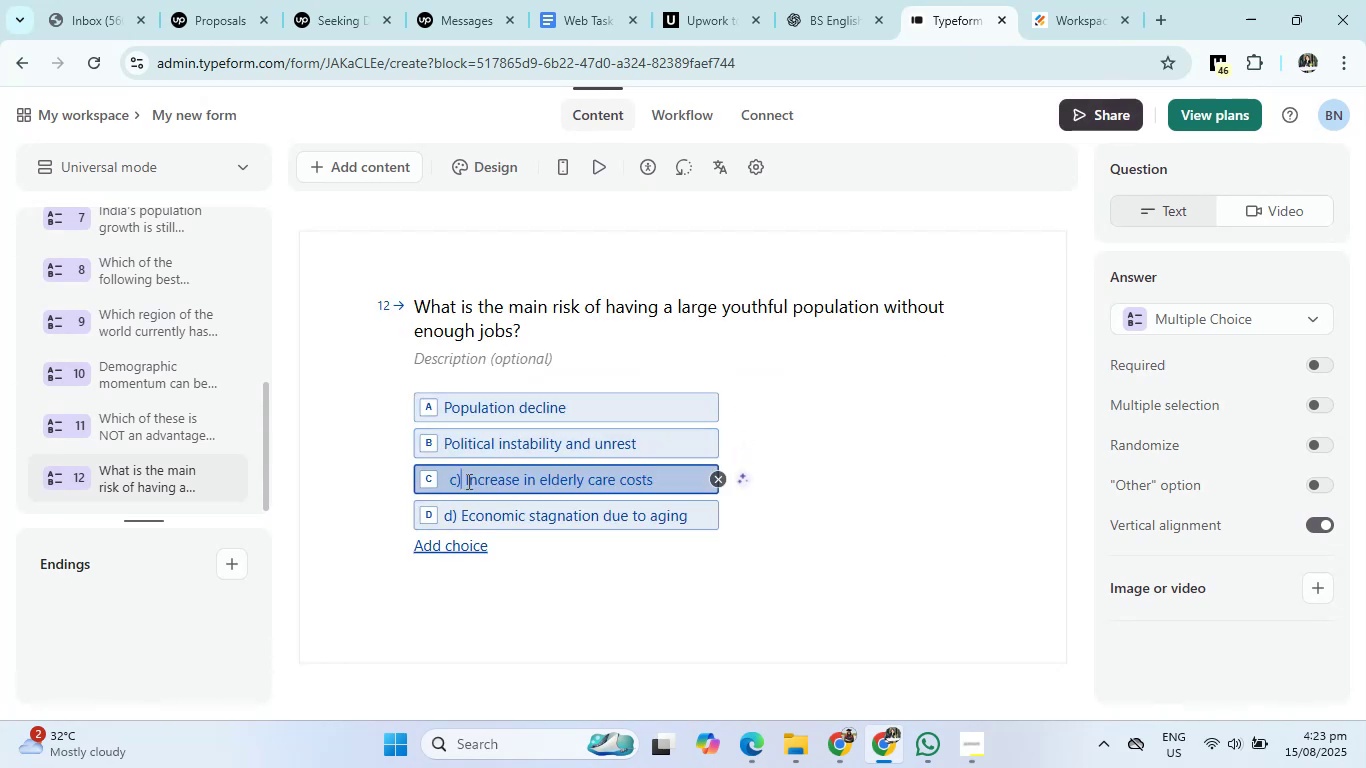 
key(Backspace)
 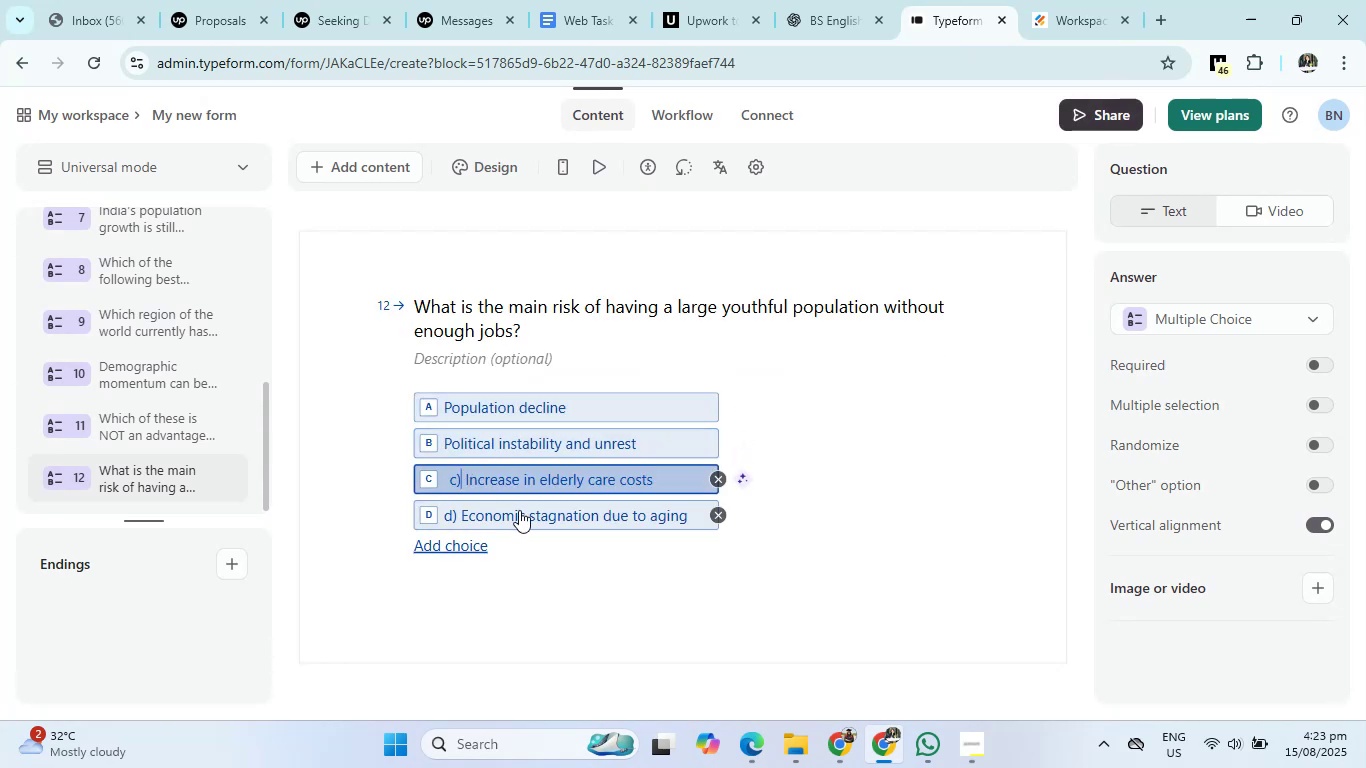 
key(Backspace)
 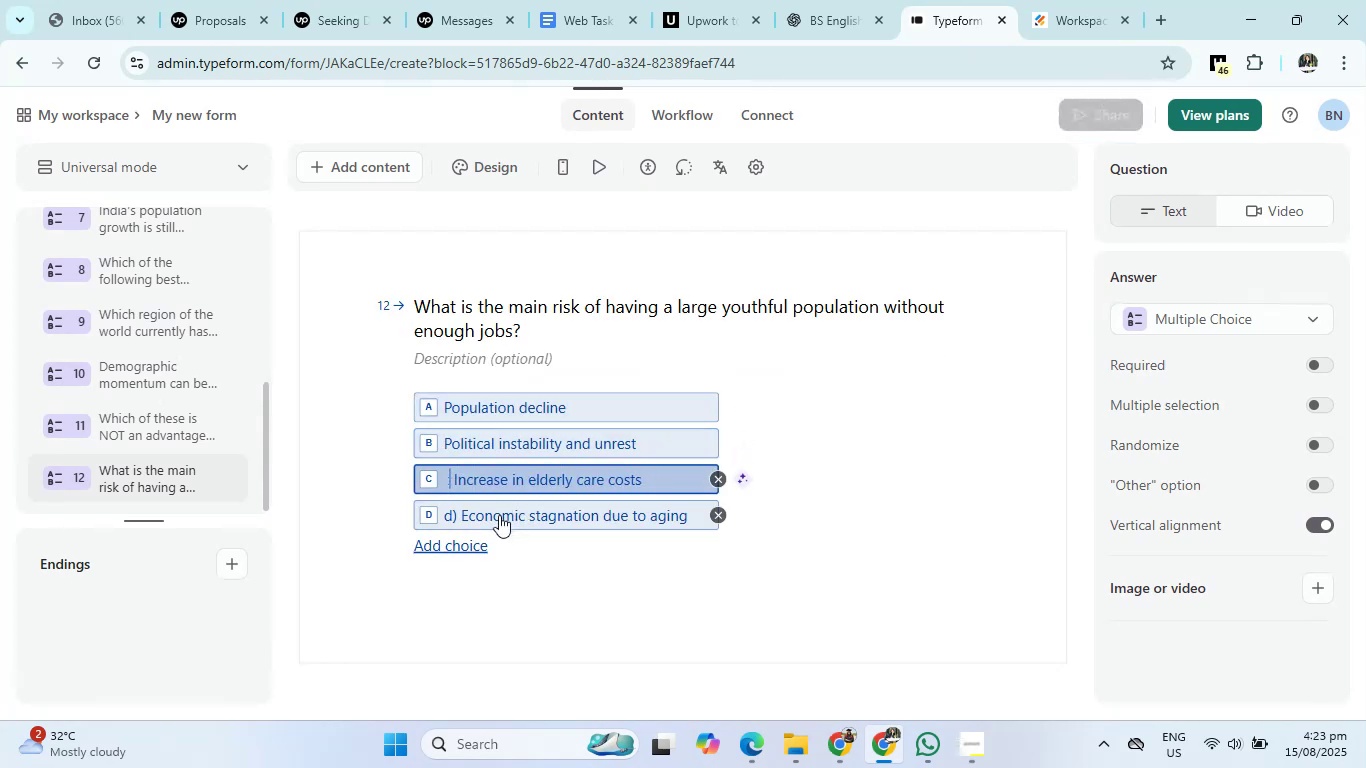 
key(Backspace)
 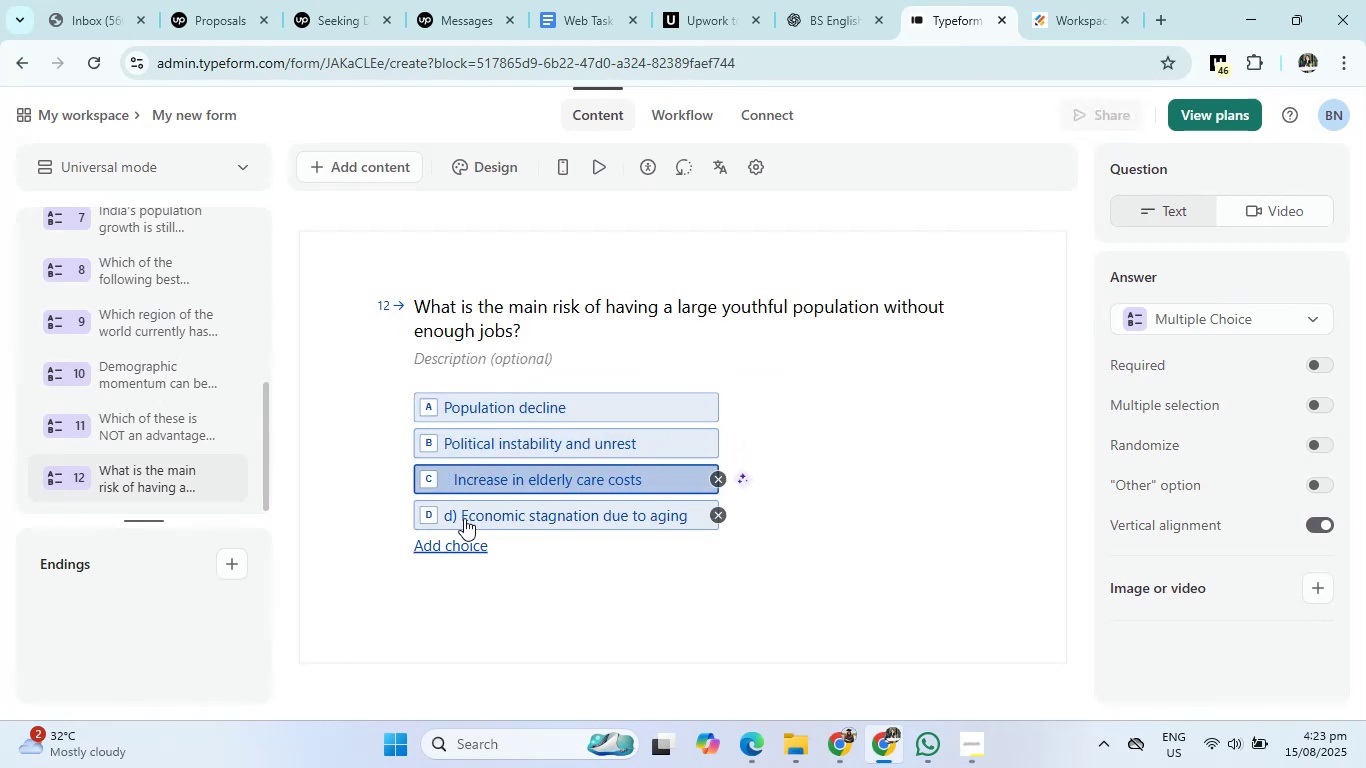 
left_click([464, 518])
 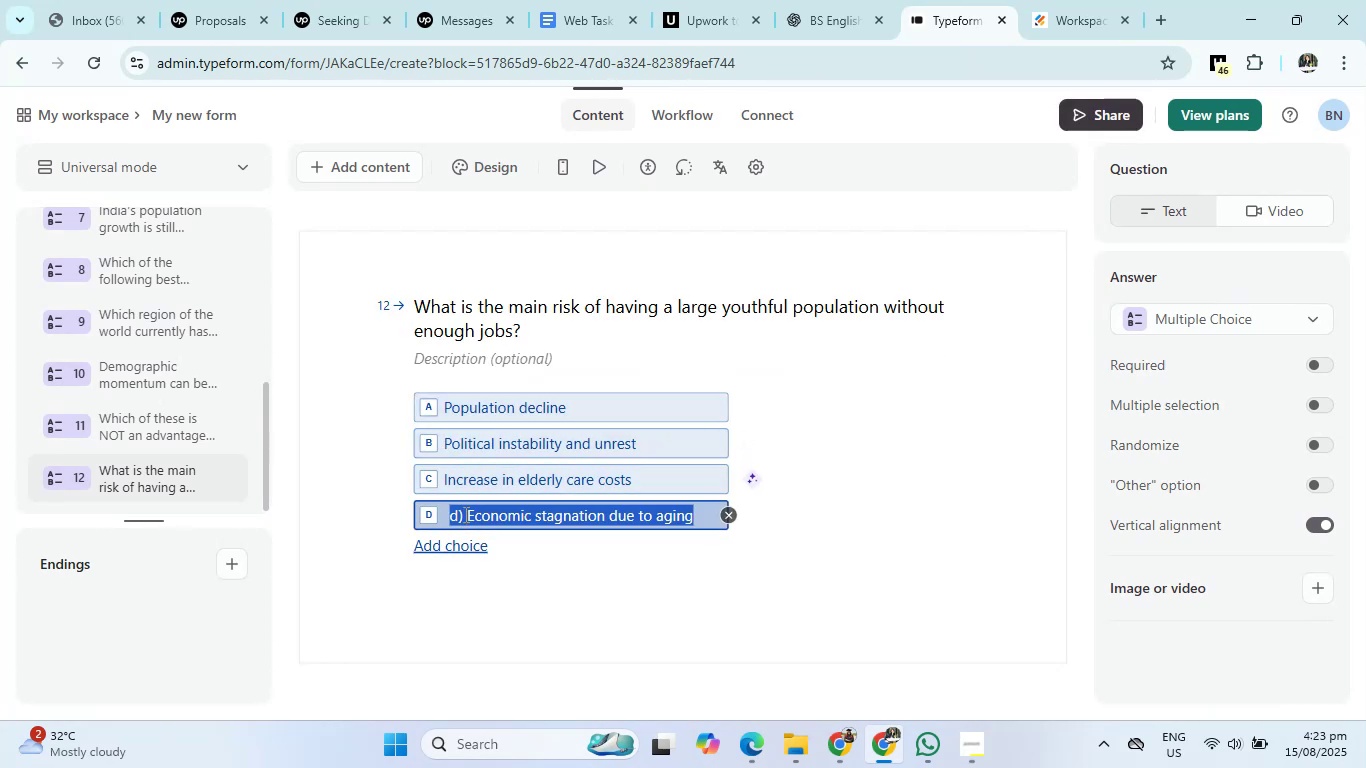 
left_click([465, 513])
 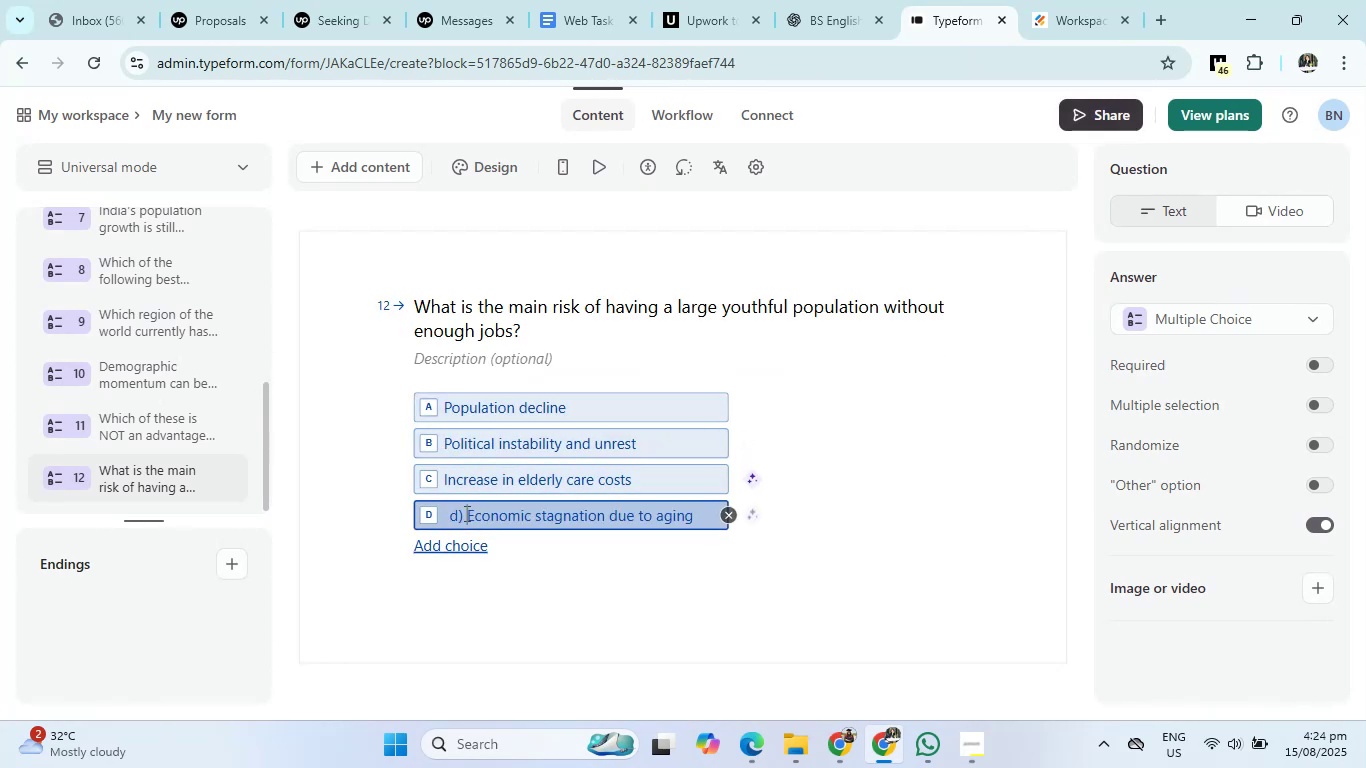 
key(Backspace)
 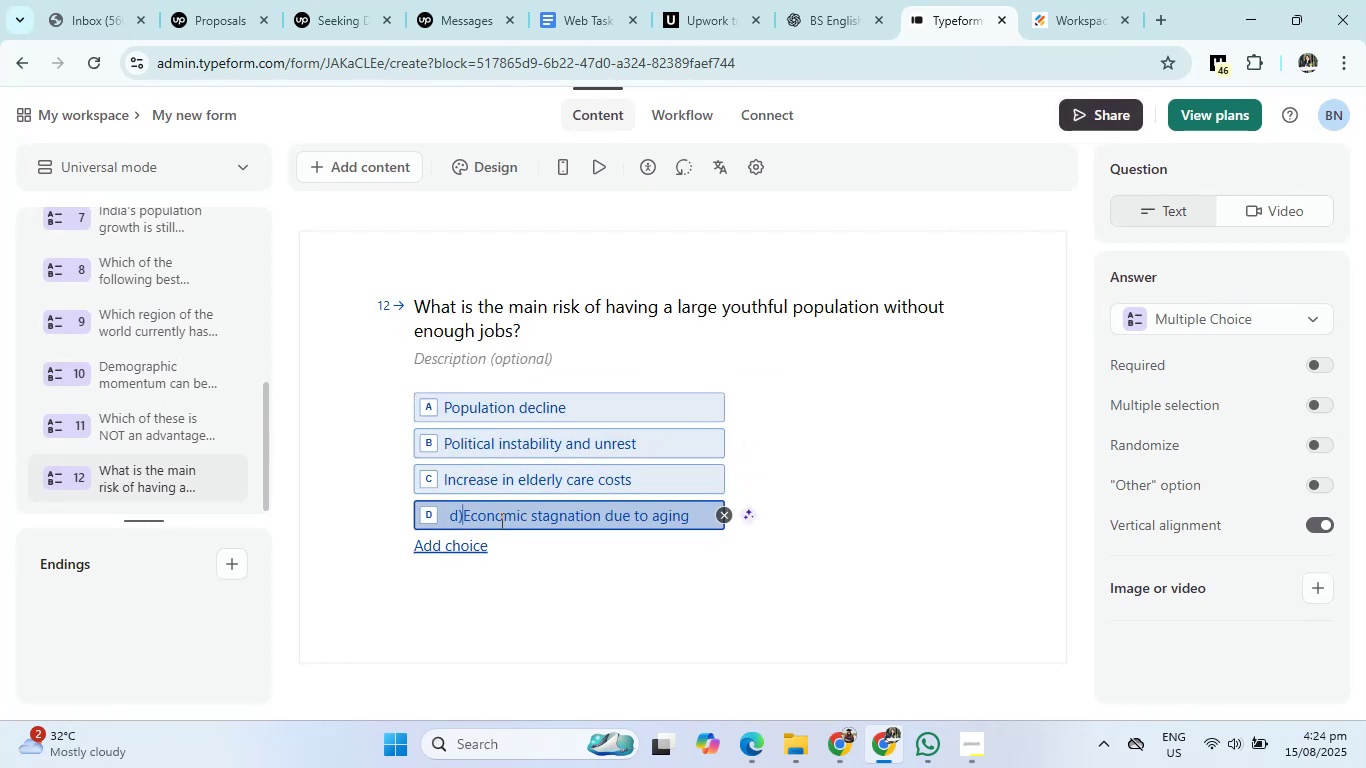 
key(Backspace)
 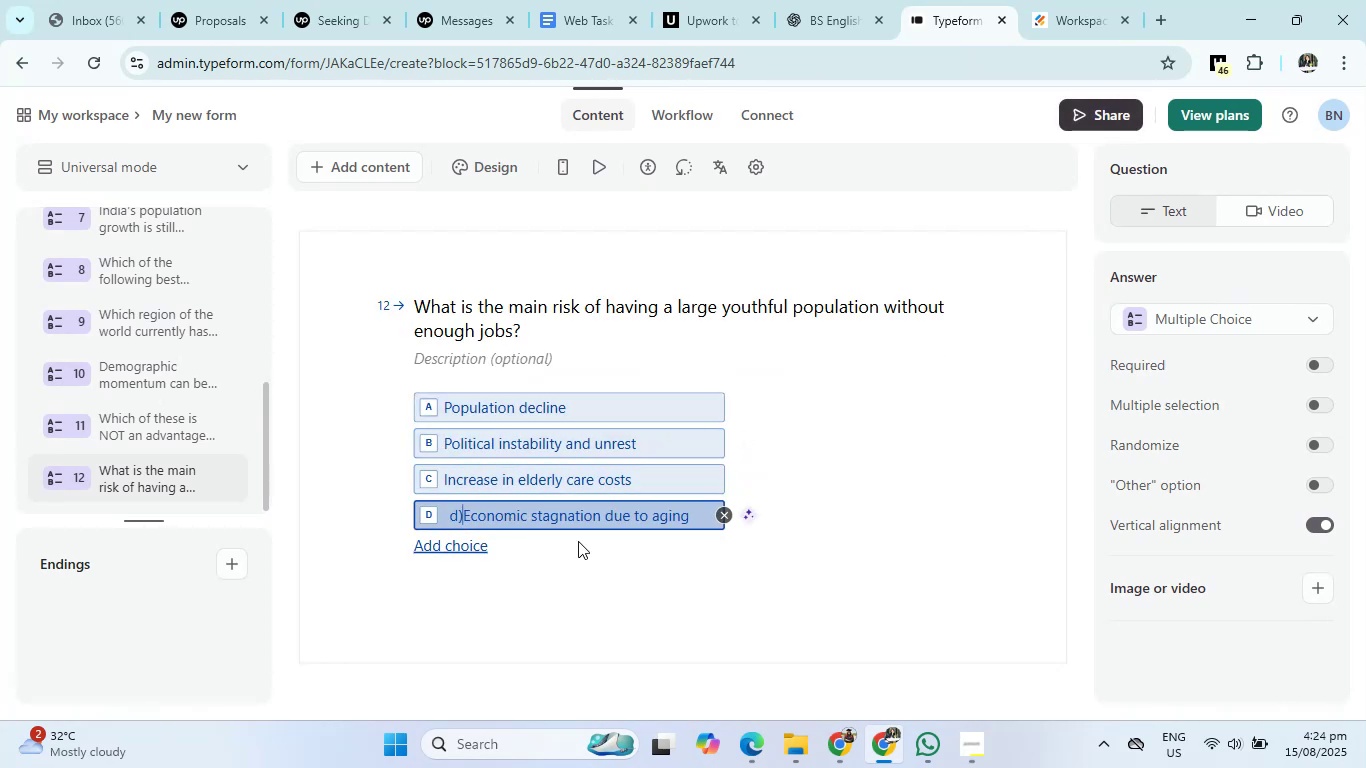 
key(Backspace)
 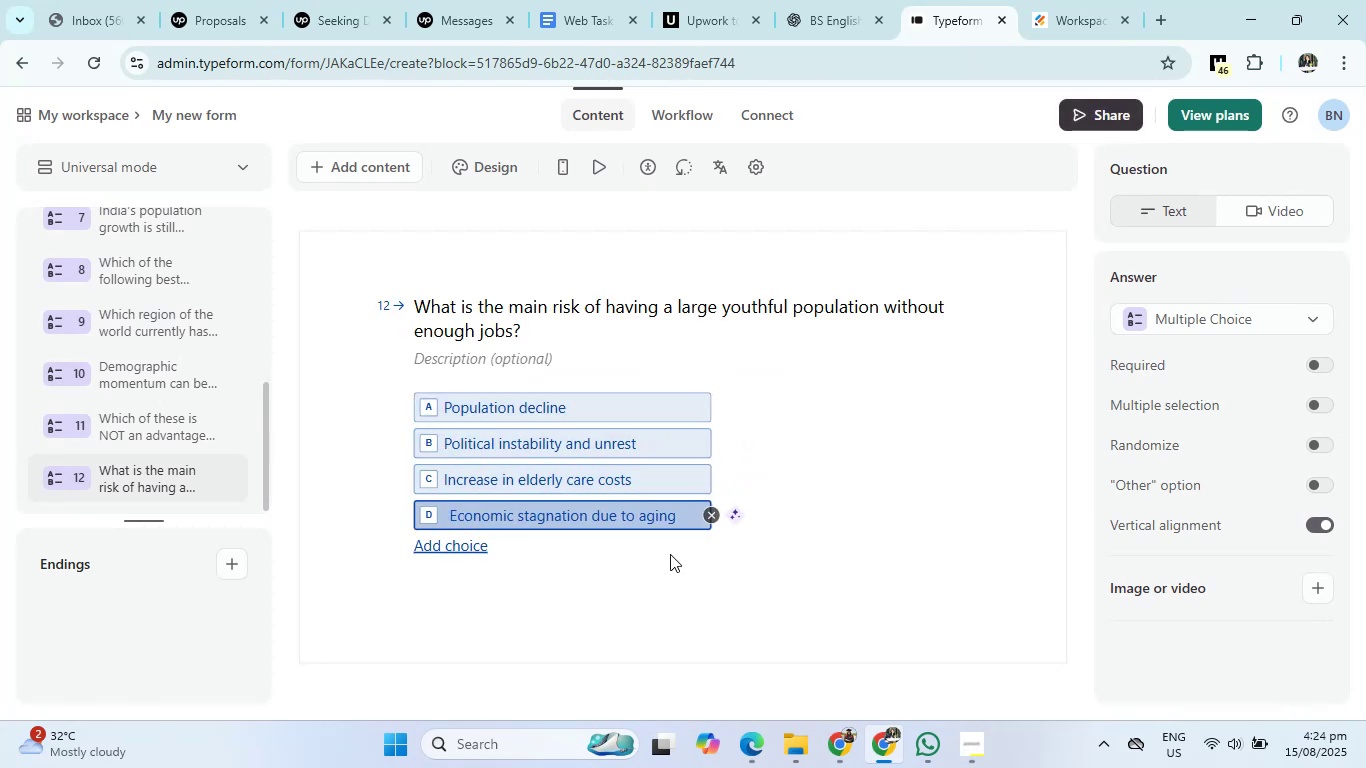 
key(Backspace)
 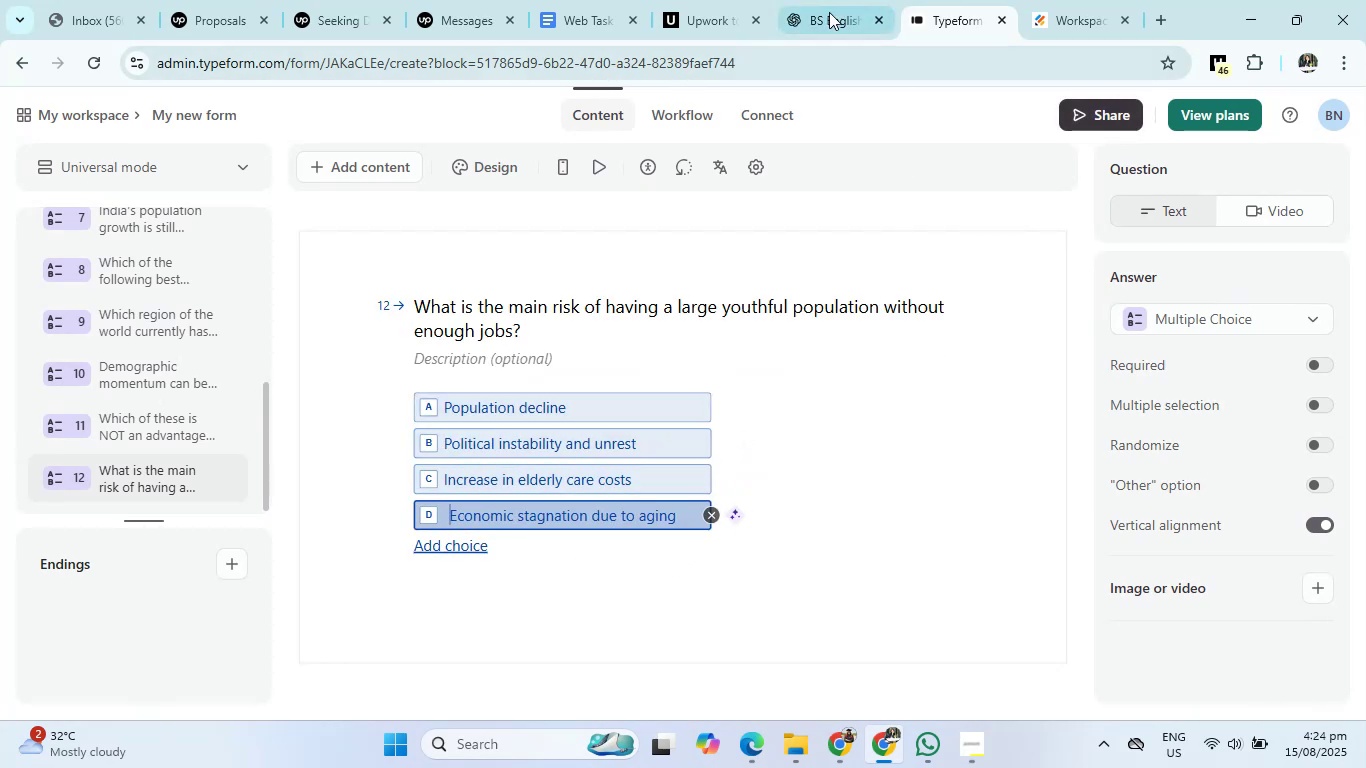 
left_click([829, 12])
 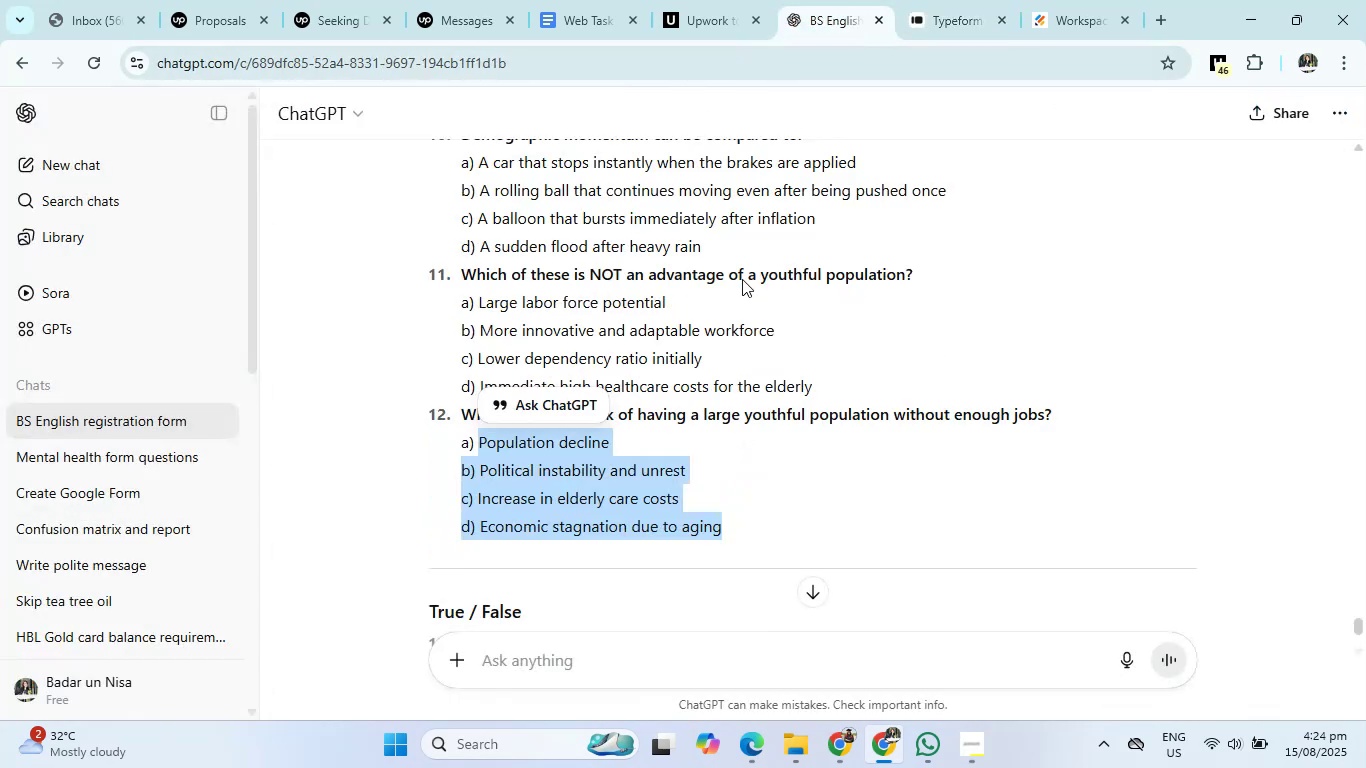 
scroll: coordinate [739, 414], scroll_direction: down, amount: 4.0
 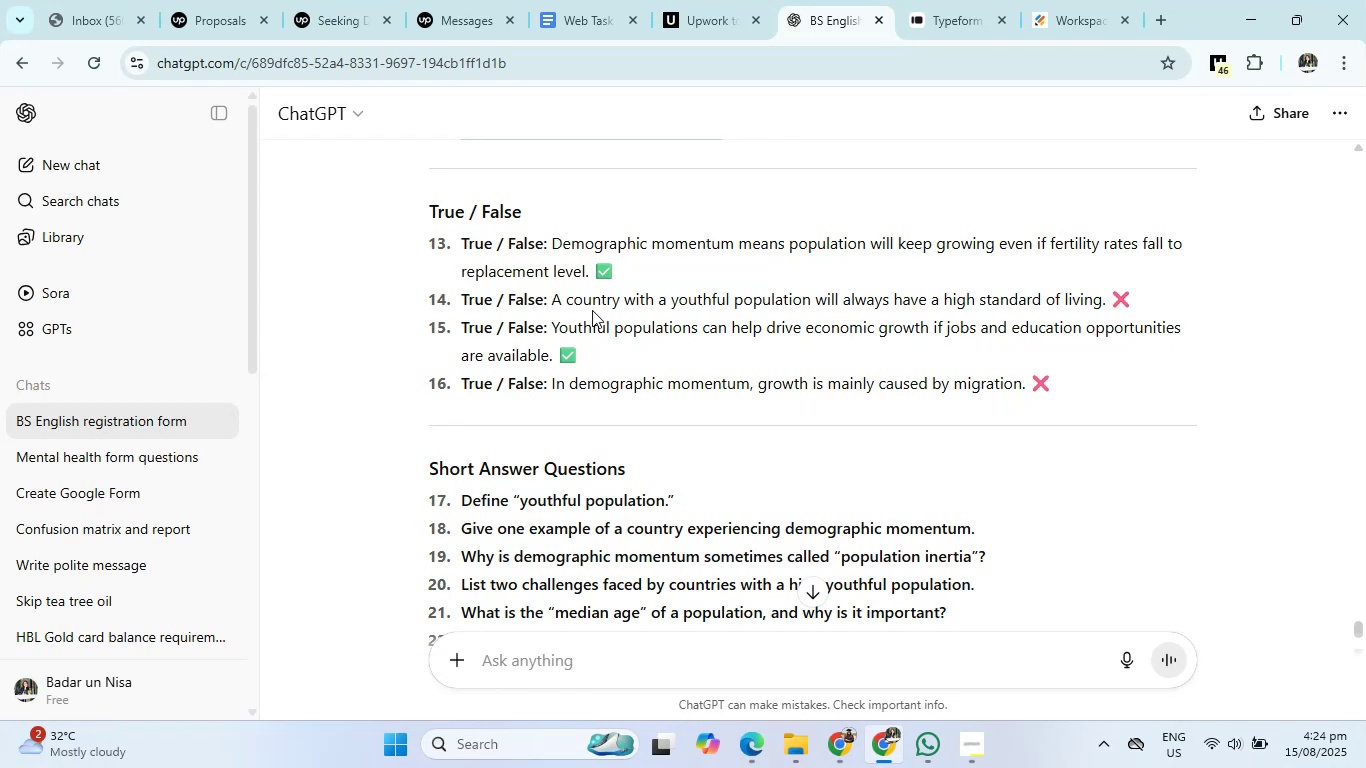 
wait(13.51)
 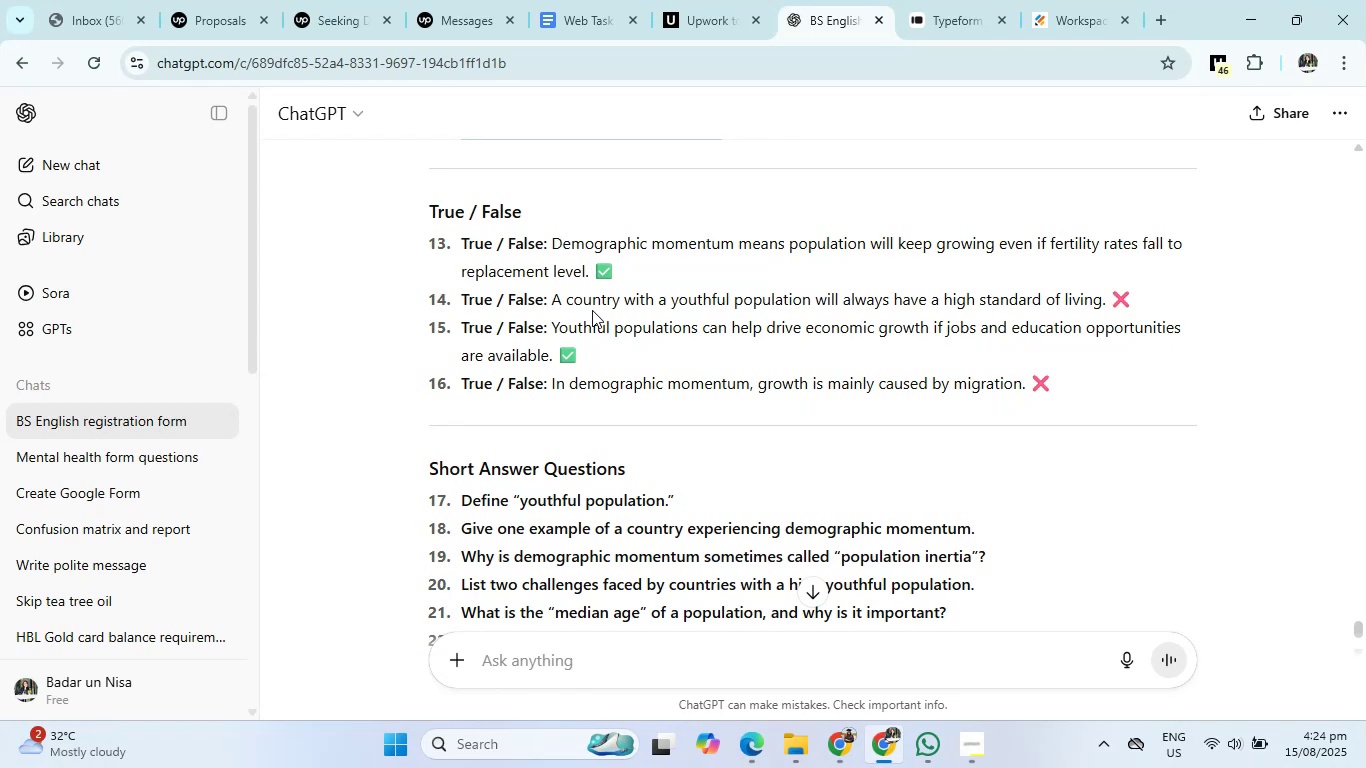 
left_click_drag(start_coordinate=[552, 246], to_coordinate=[586, 270])
 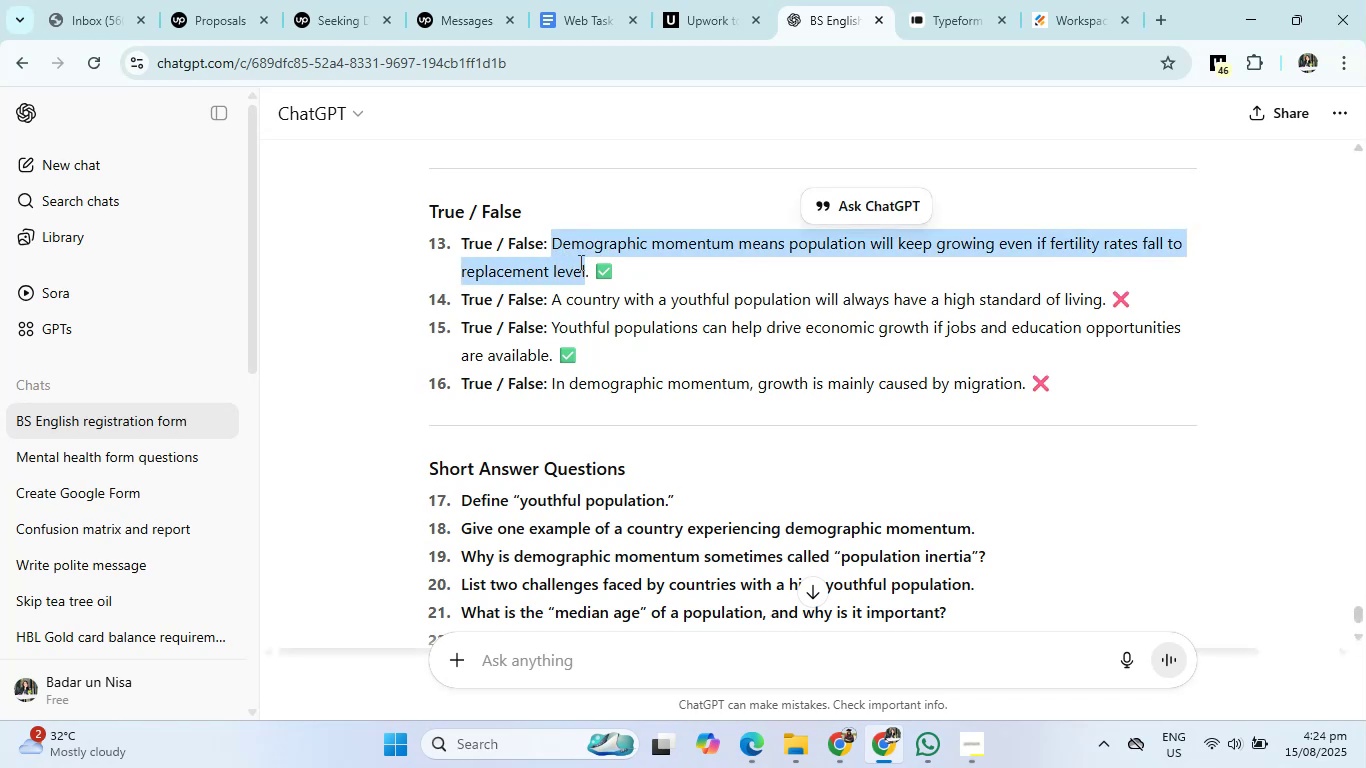 
right_click([579, 262])
 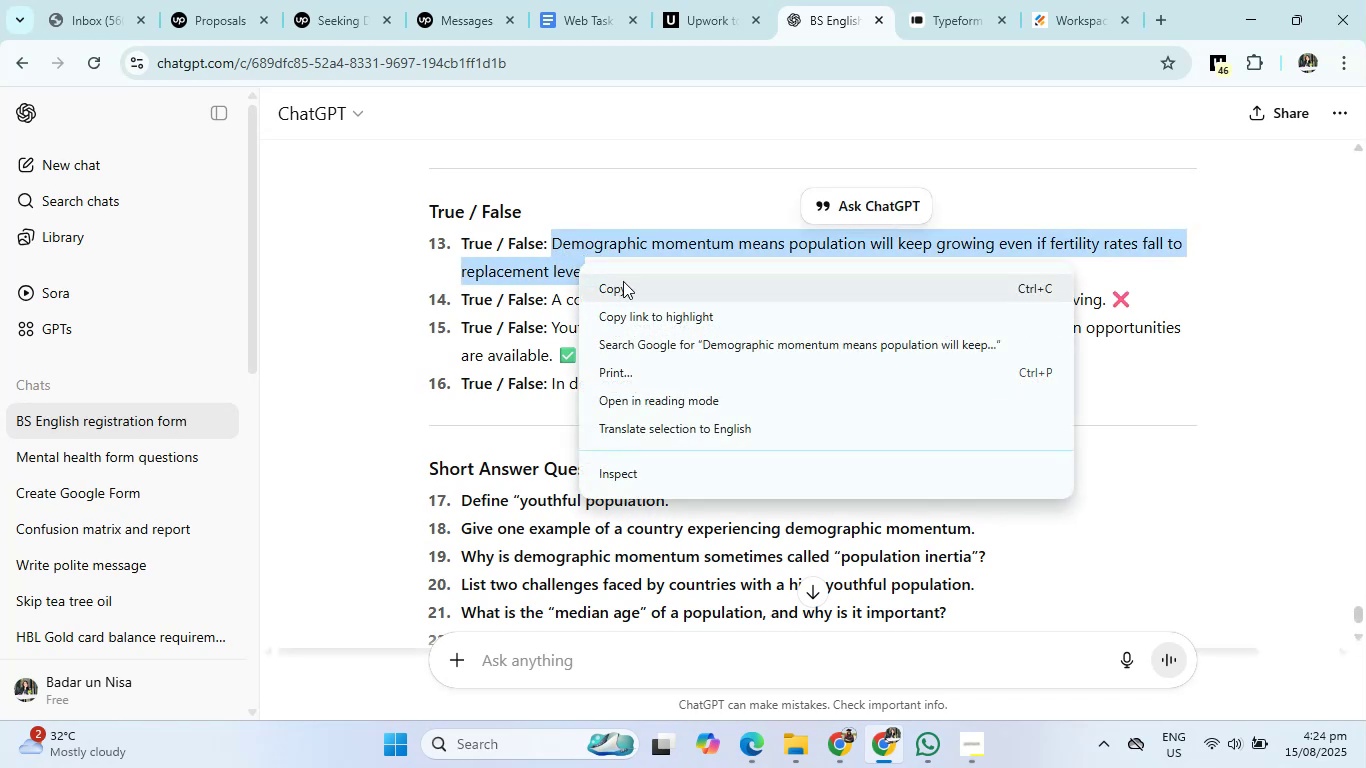 
left_click([623, 281])
 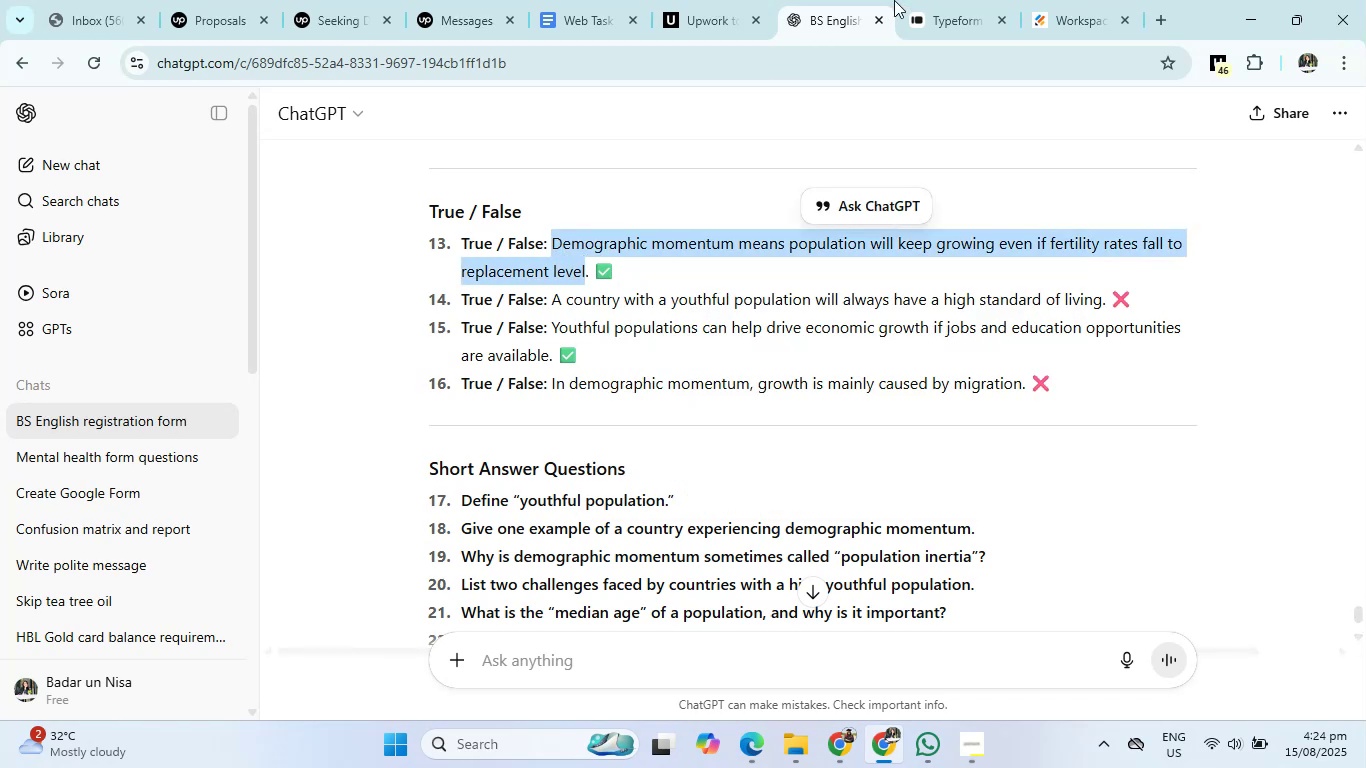 
left_click([974, 0])
 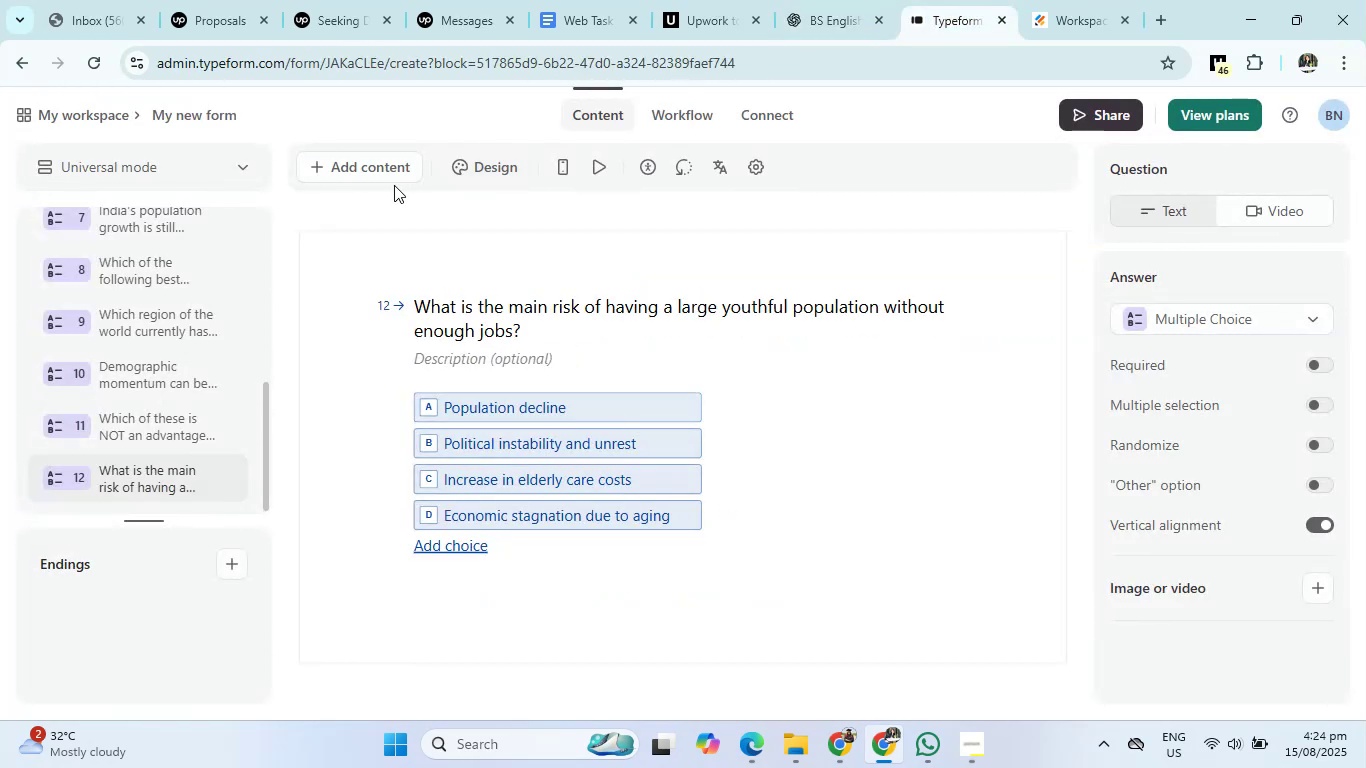 
left_click([386, 169])
 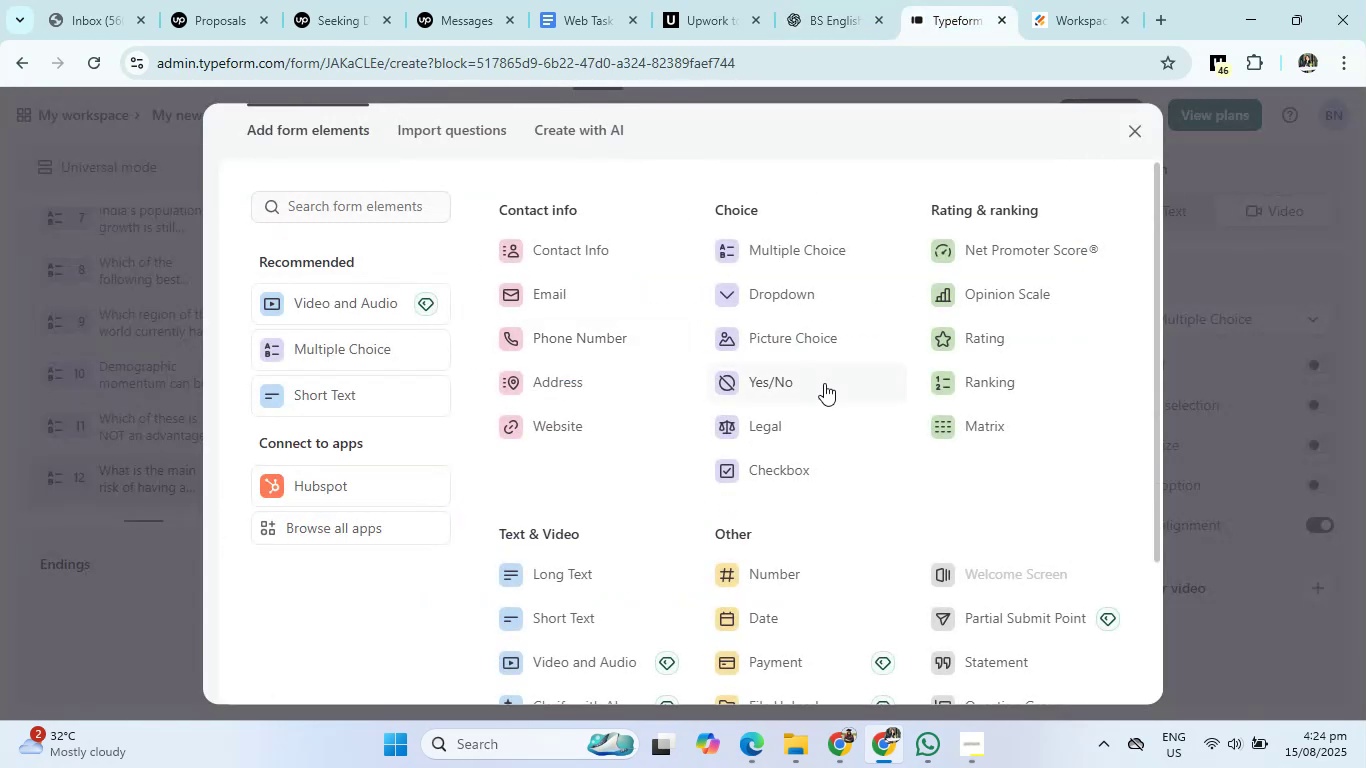 
left_click([809, 383])
 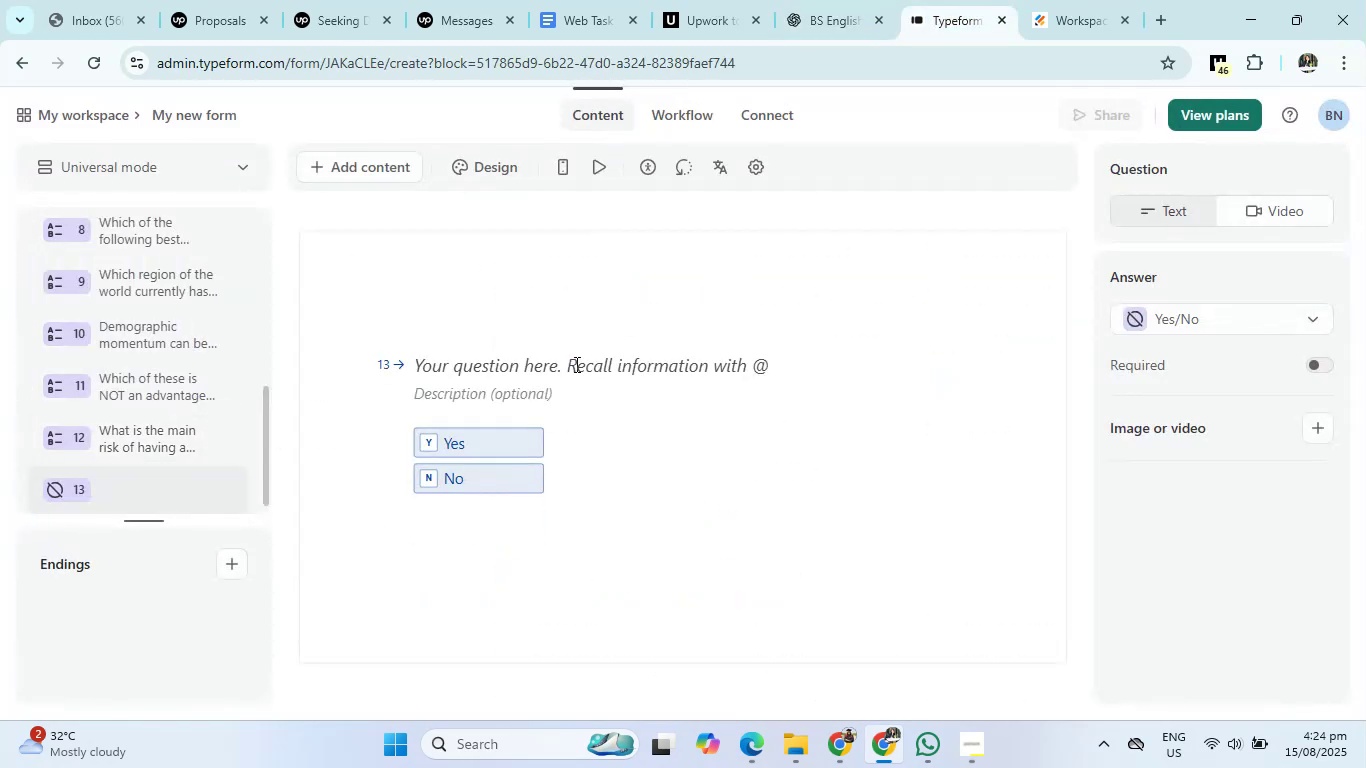 
left_click([526, 370])
 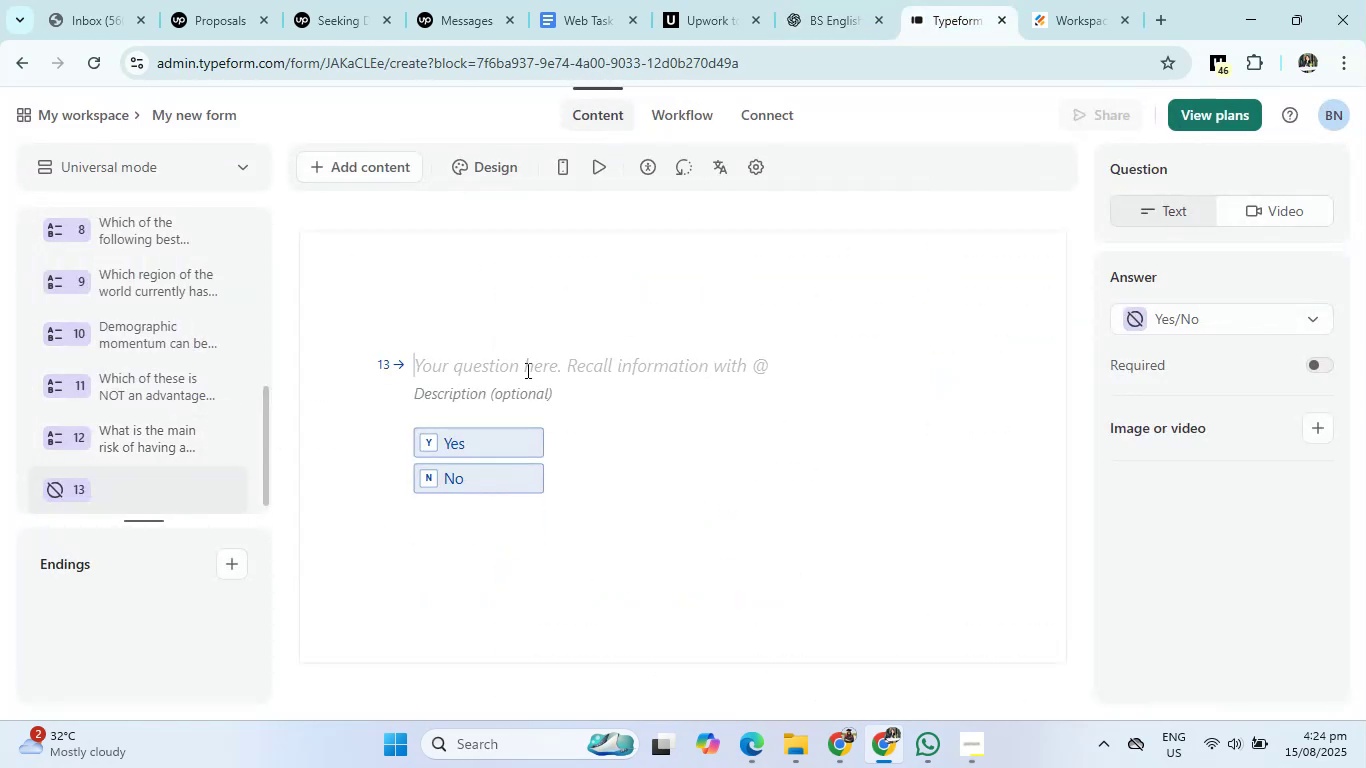 
right_click([526, 370])
 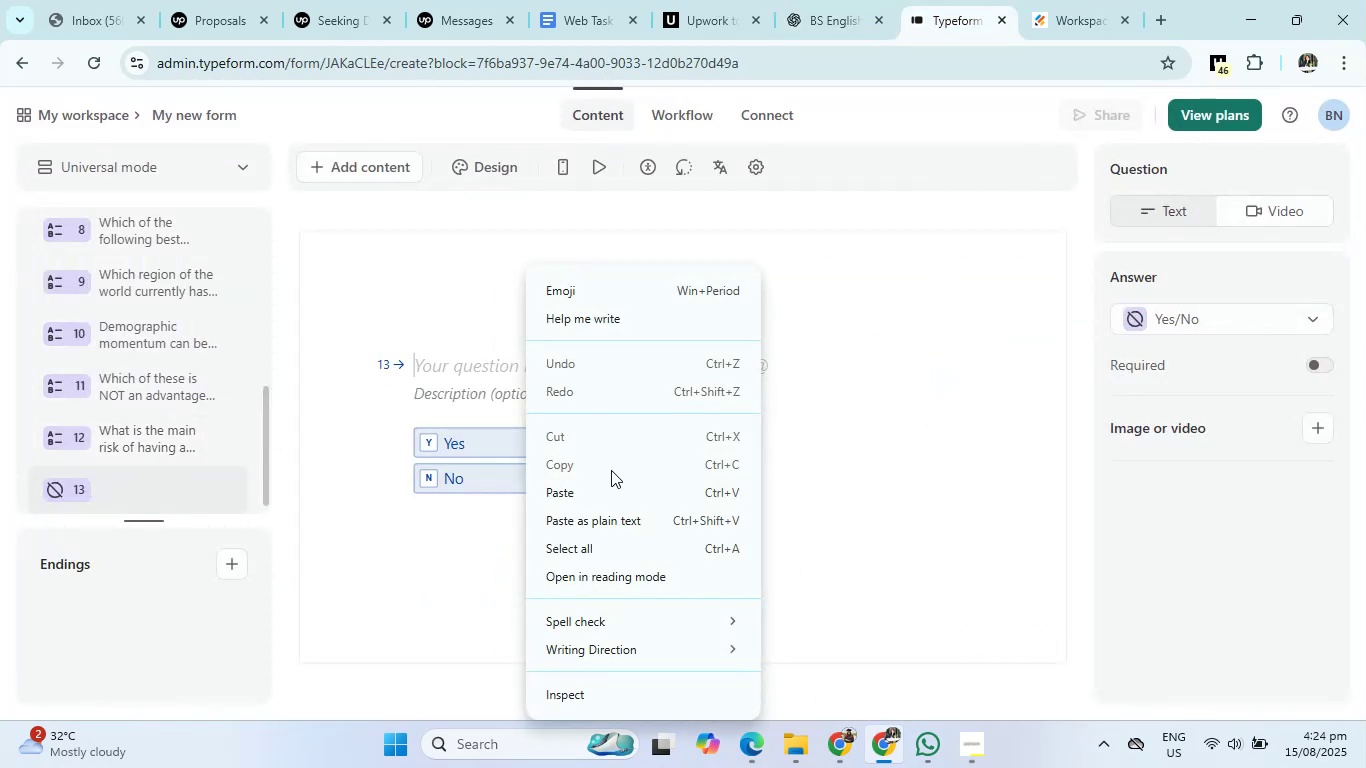 
left_click([609, 483])
 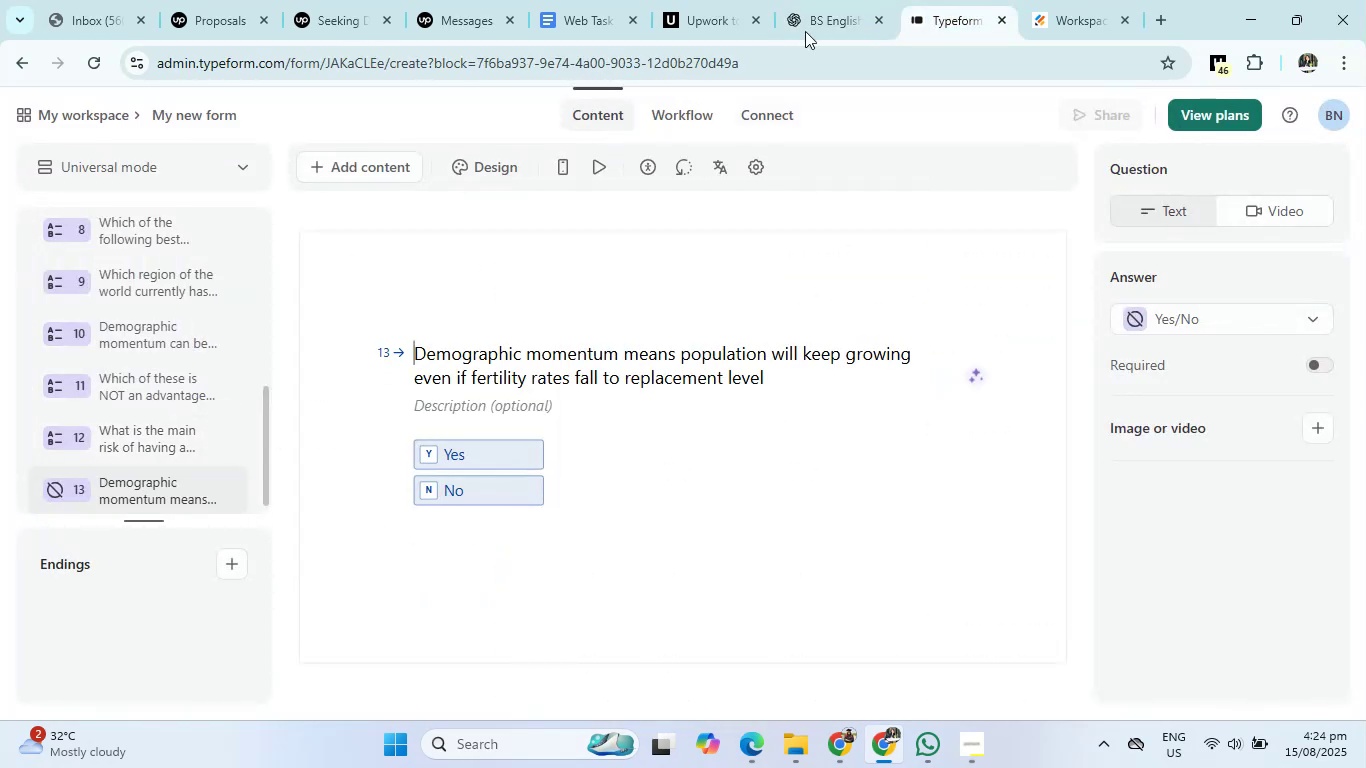 
left_click([818, 0])
 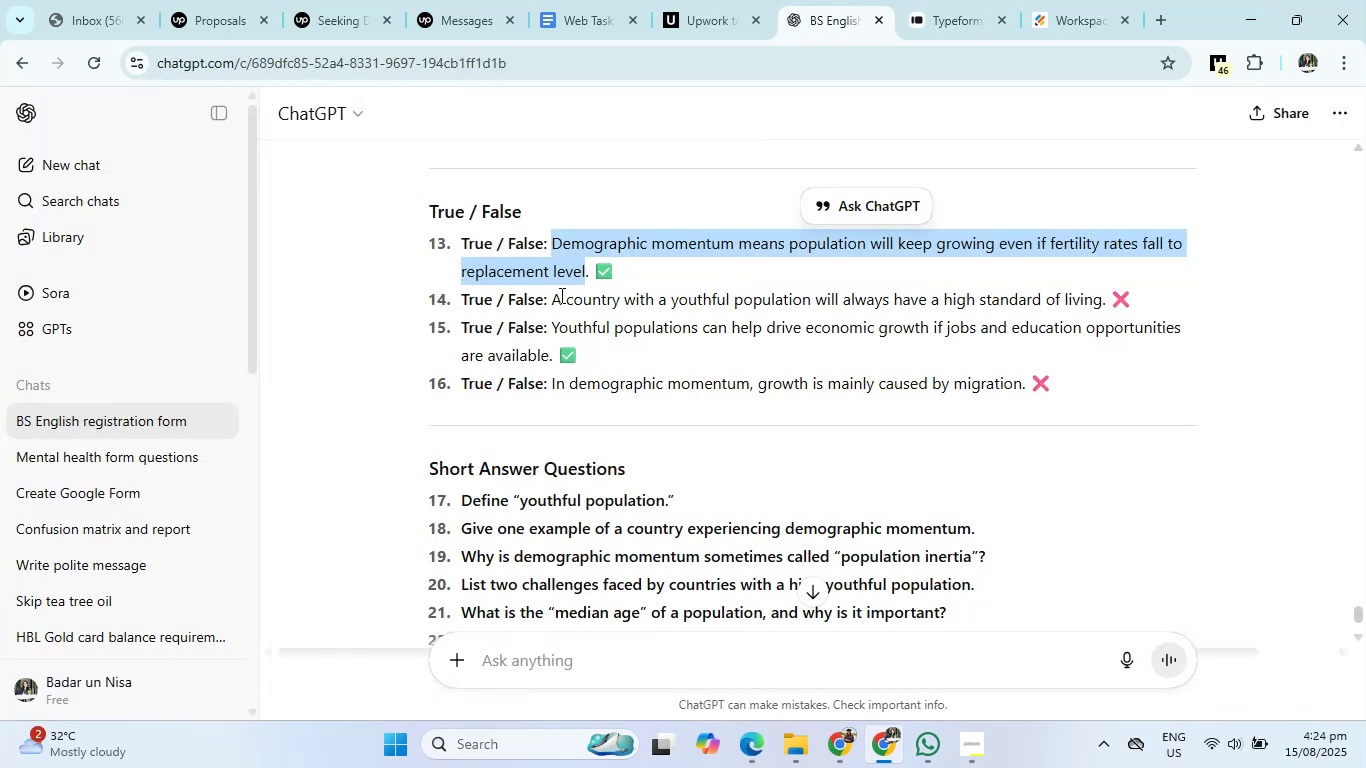 
left_click_drag(start_coordinate=[552, 304], to_coordinate=[1103, 288])
 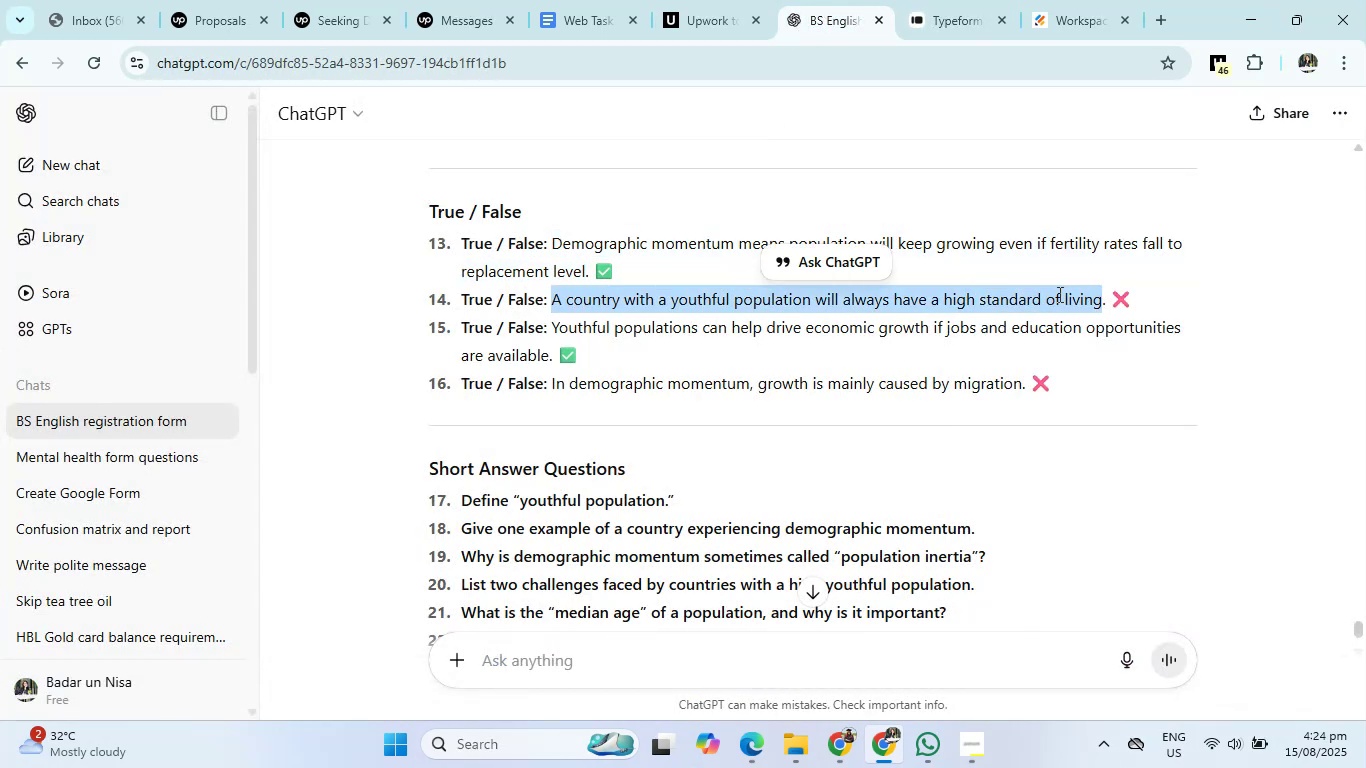 
right_click([1058, 294])
 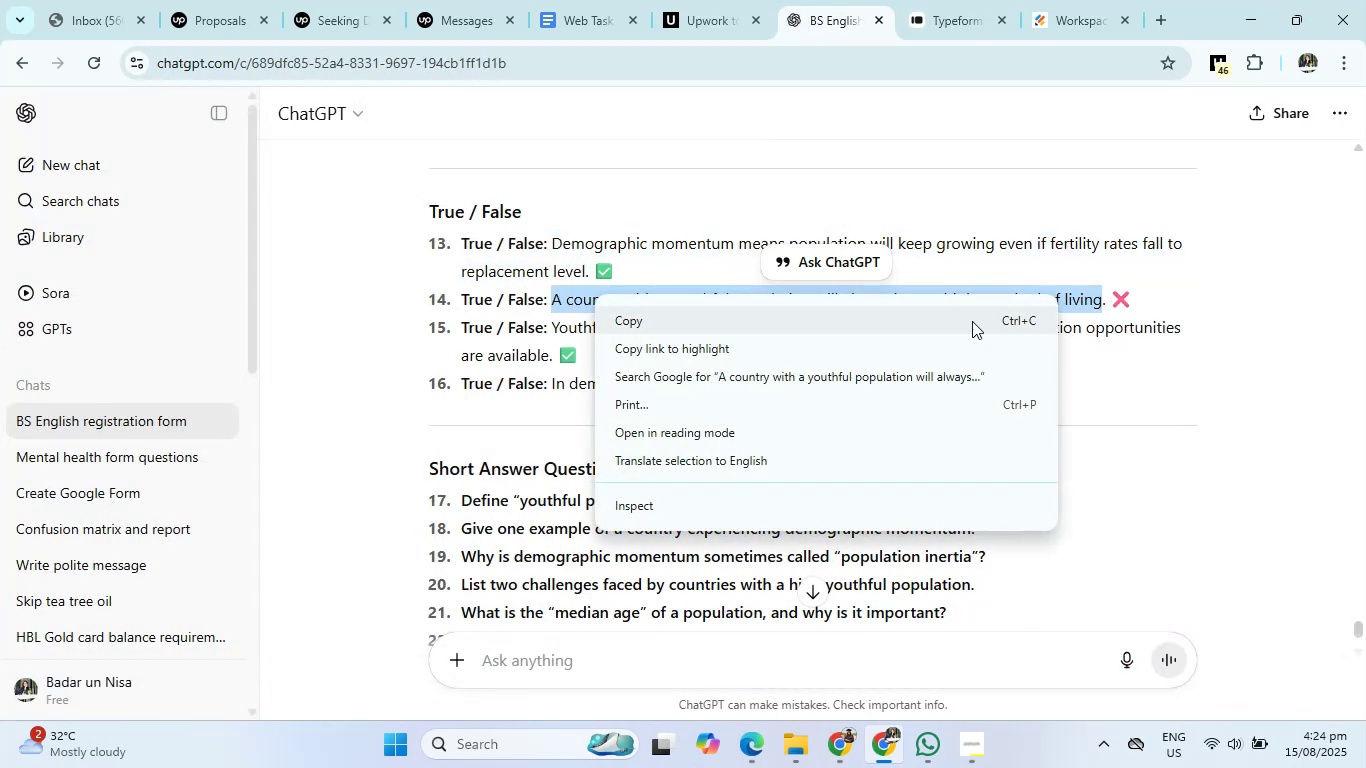 
left_click([909, 316])
 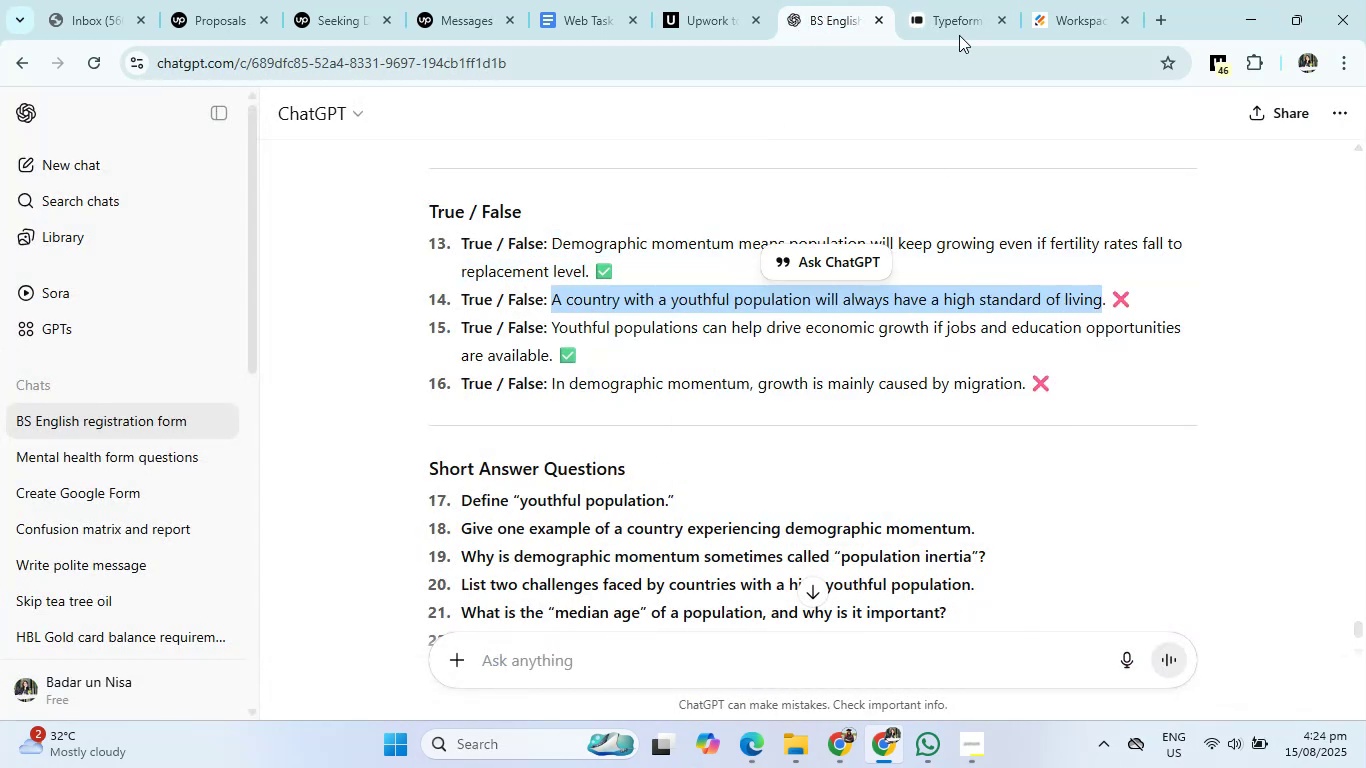 
left_click([960, 6])
 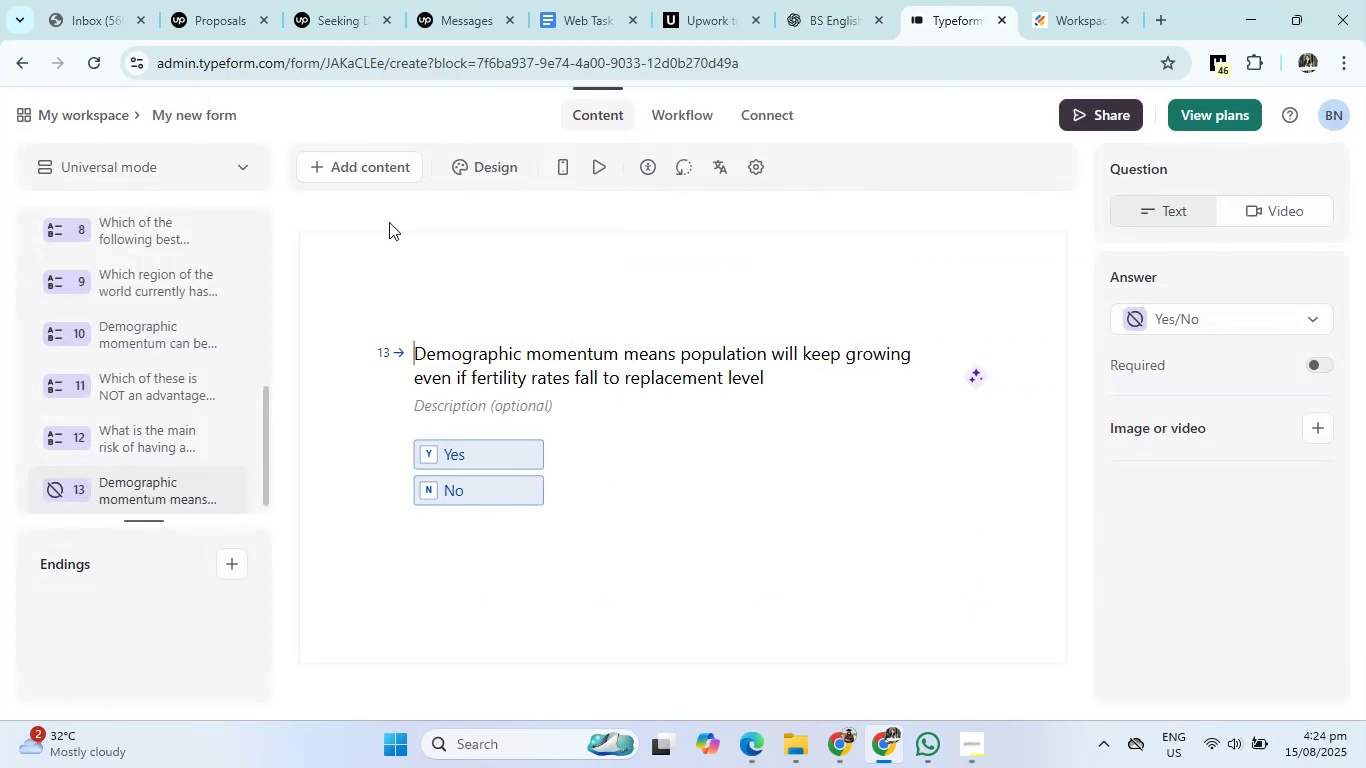 
left_click([368, 168])
 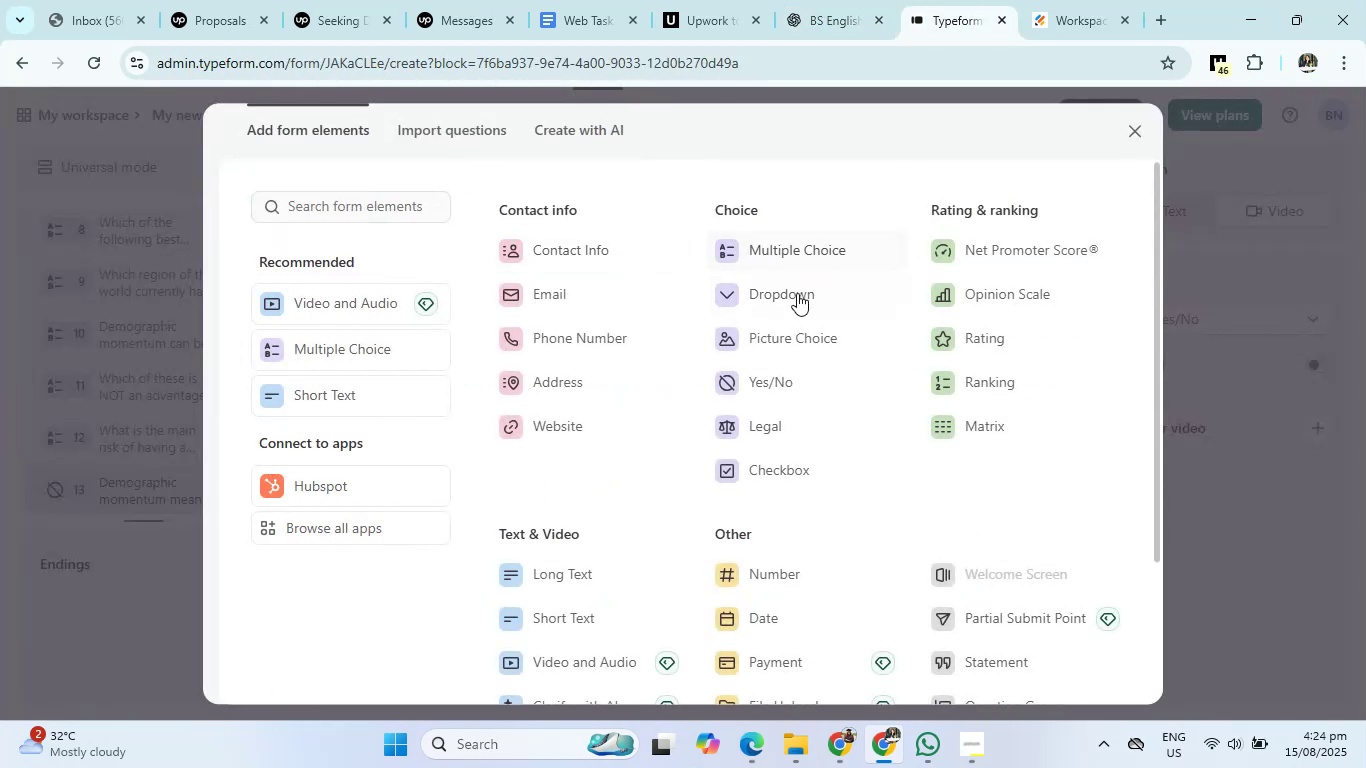 
left_click([773, 385])
 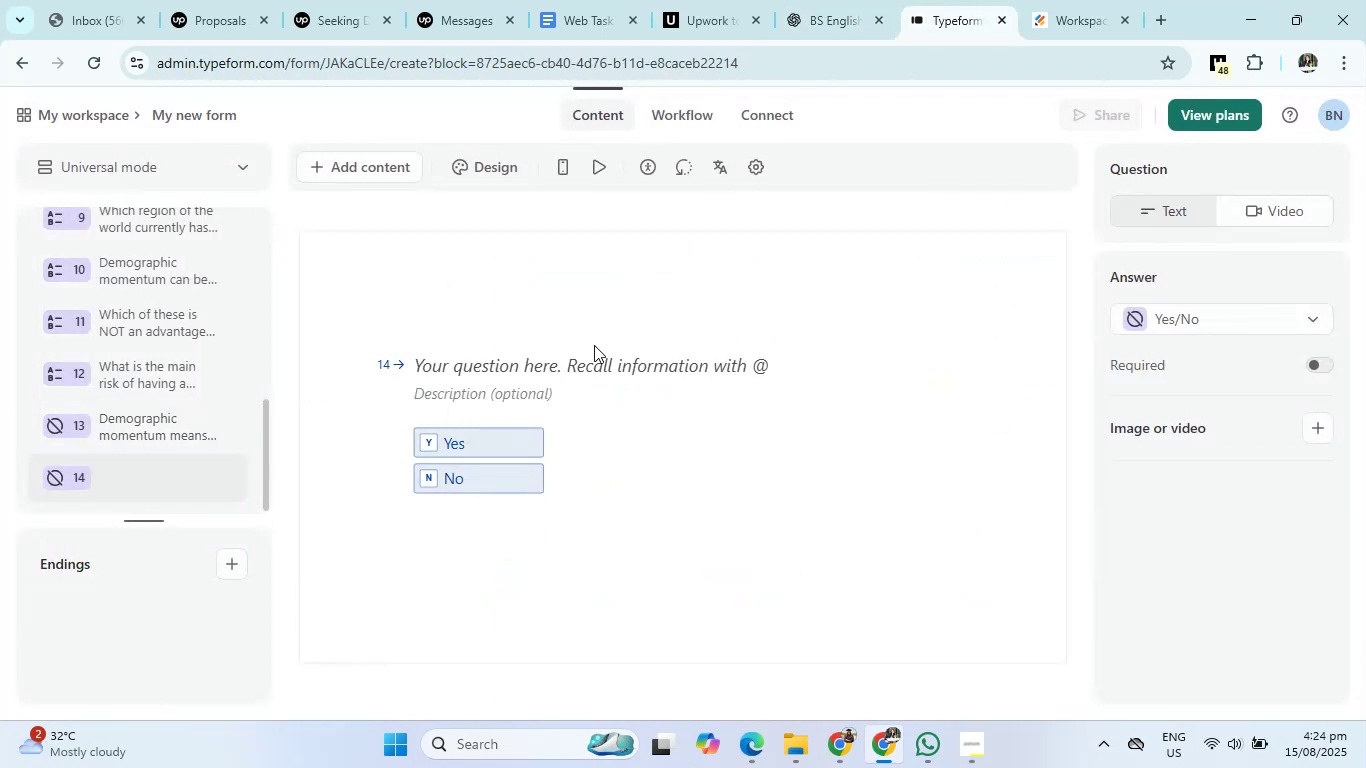 
left_click([579, 365])
 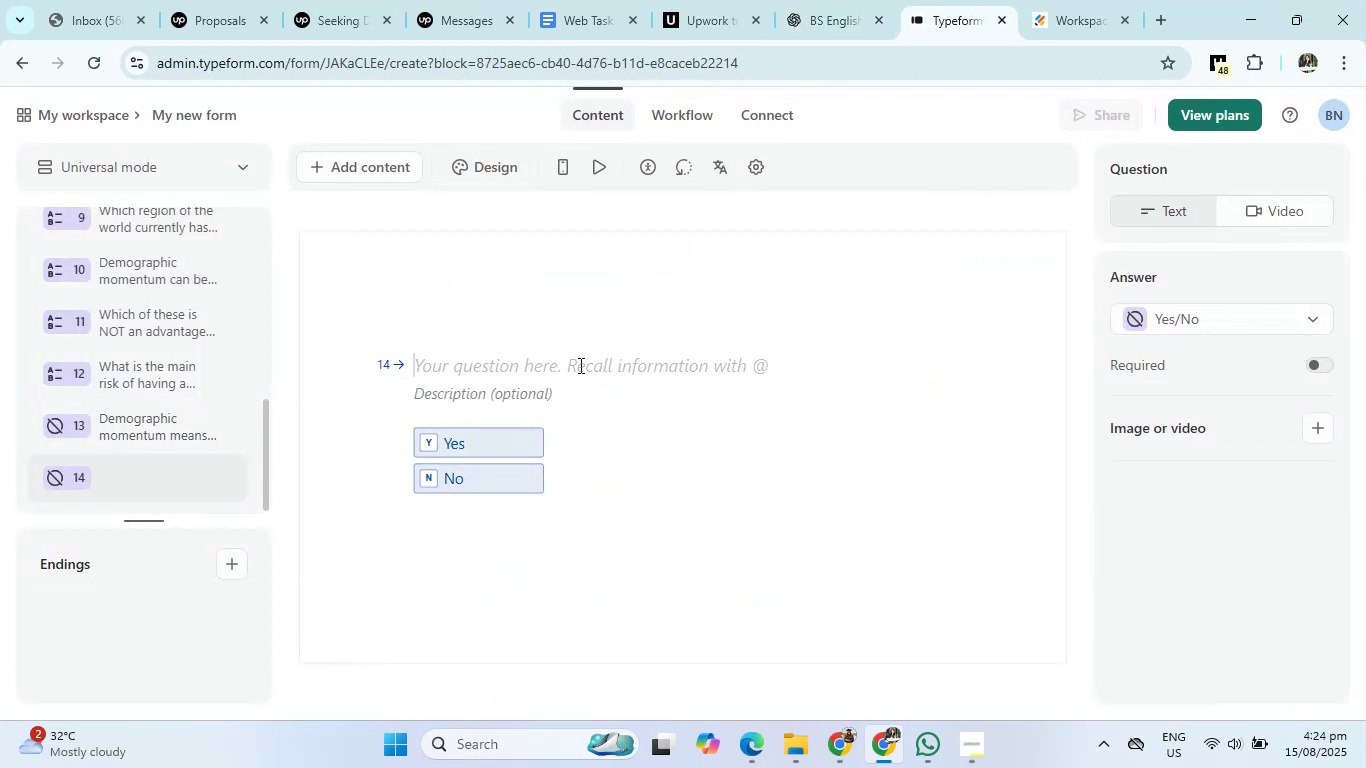 
right_click([579, 365])
 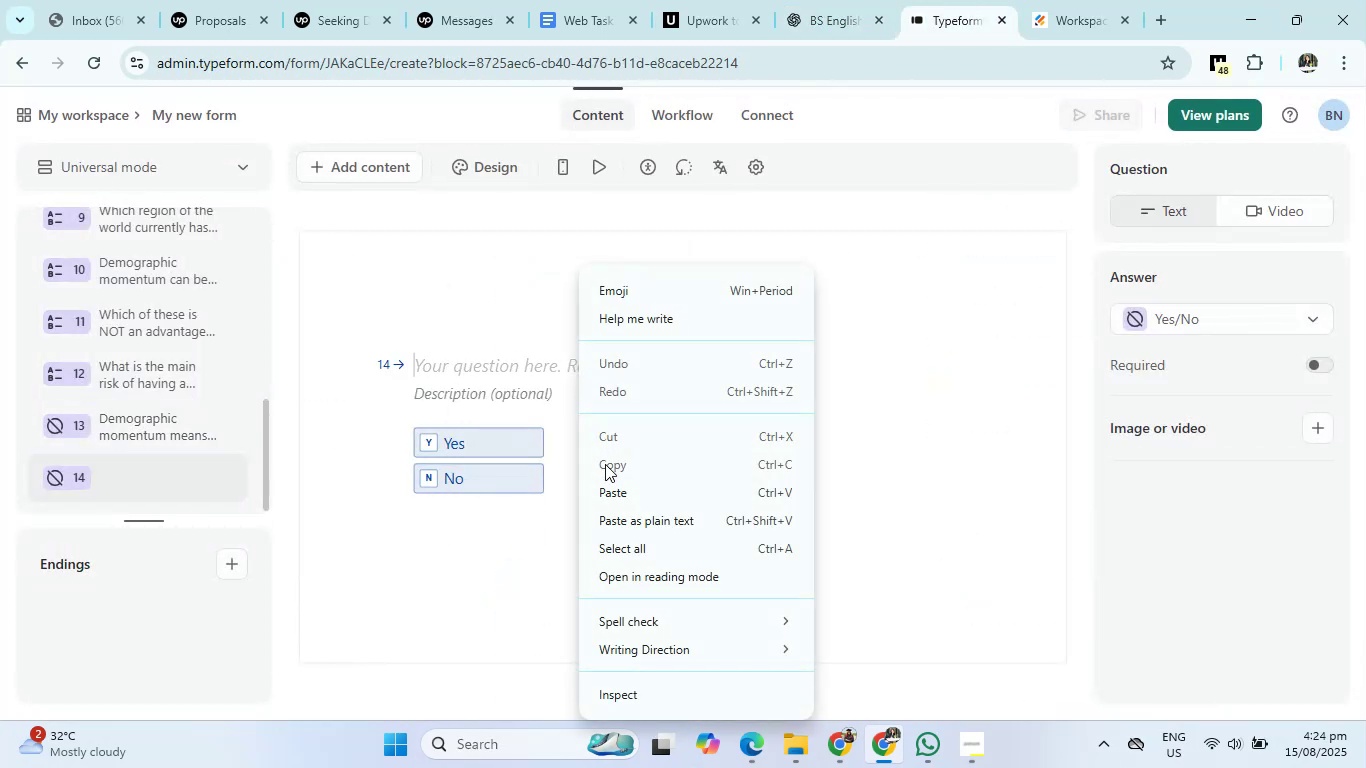 
left_click([611, 497])
 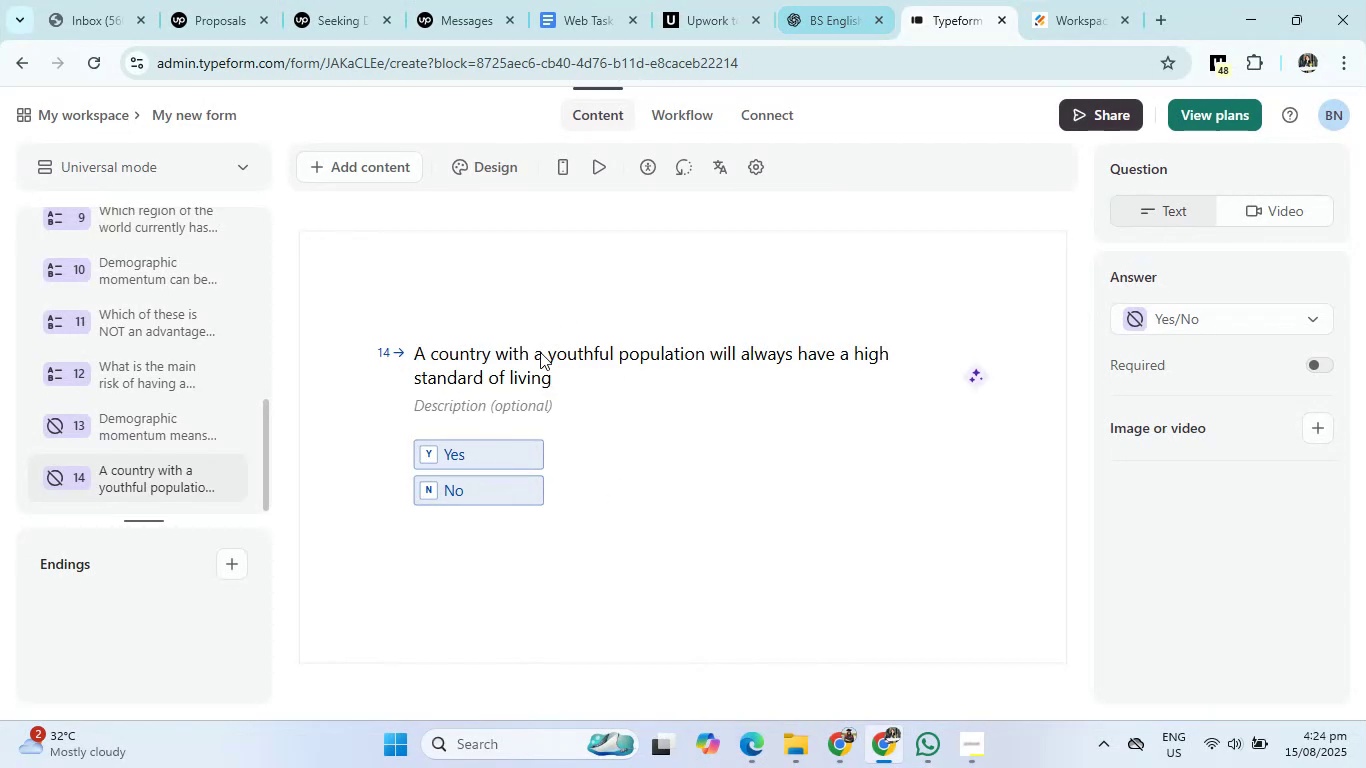 
left_click([550, 373])
 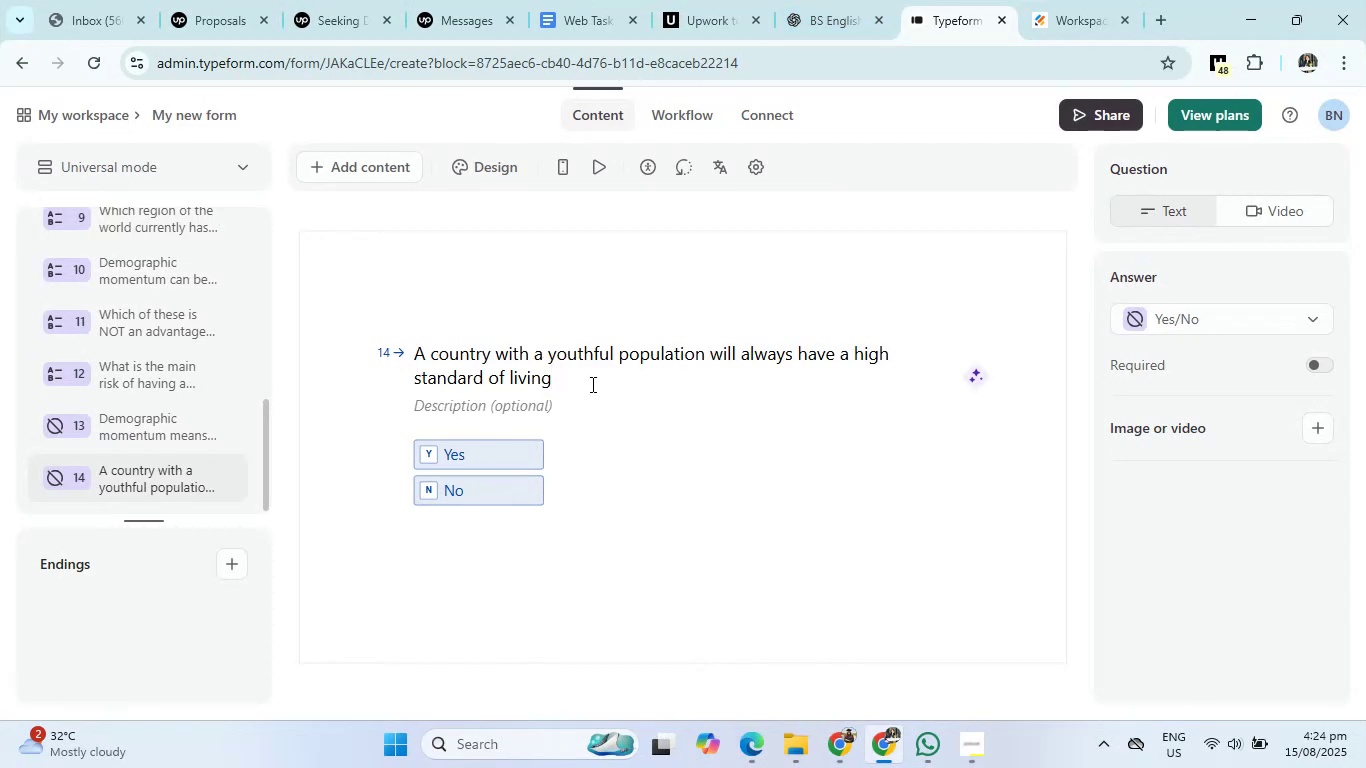 
key(Period)
 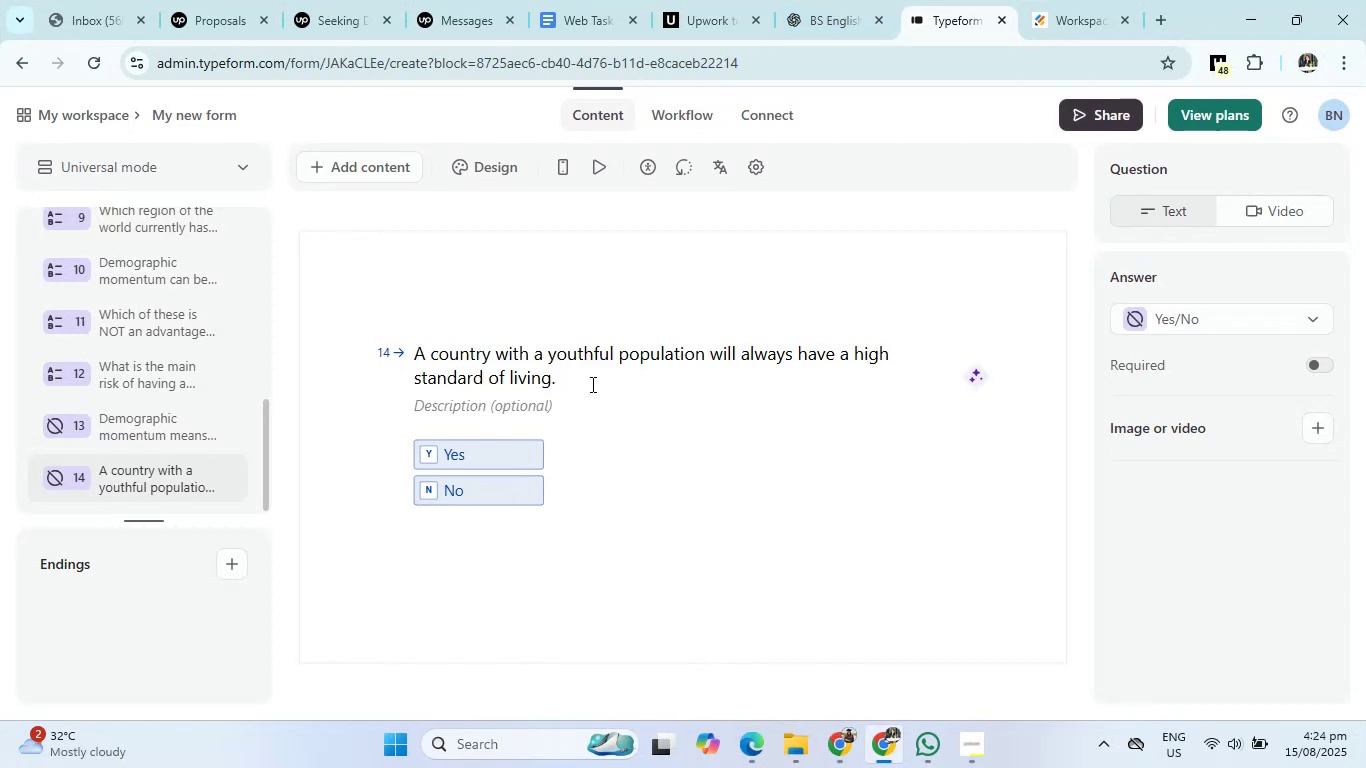 
left_click([323, 164])
 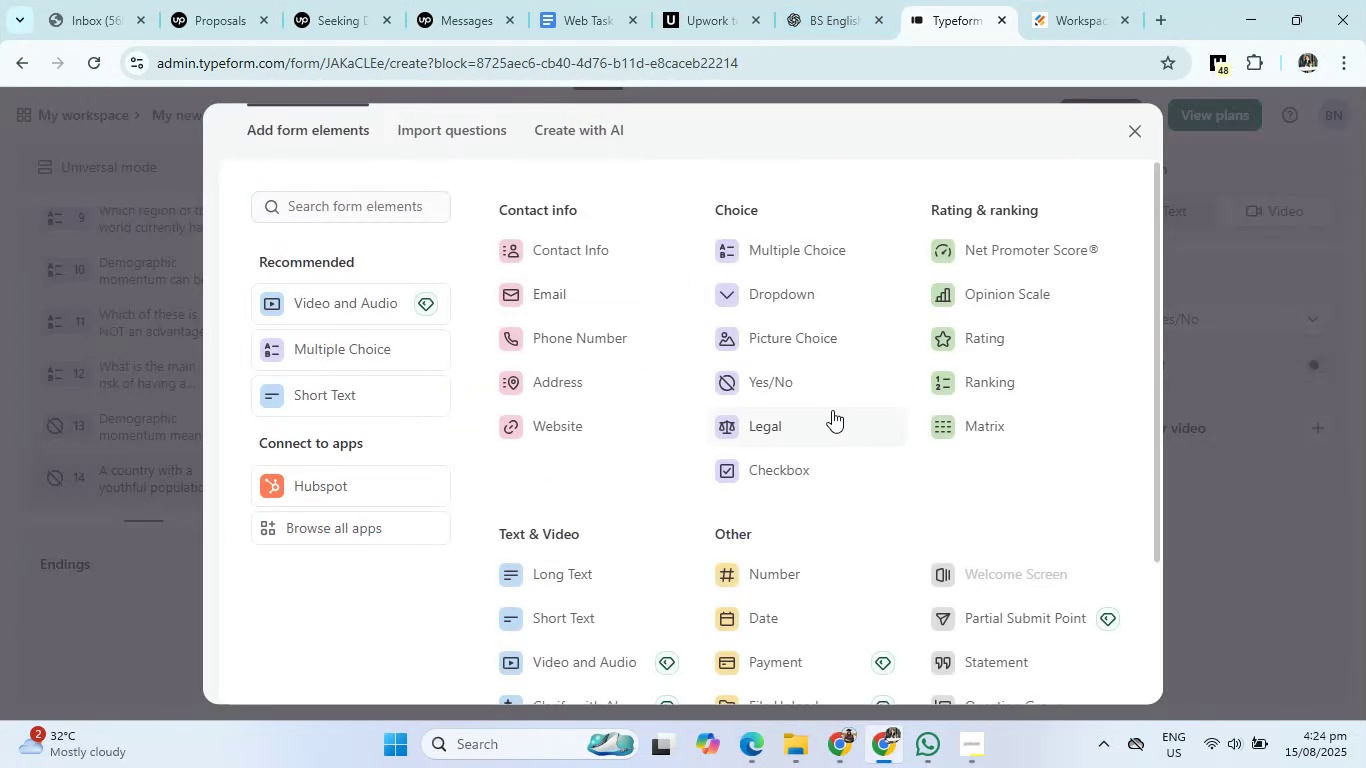 
left_click([826, 395])
 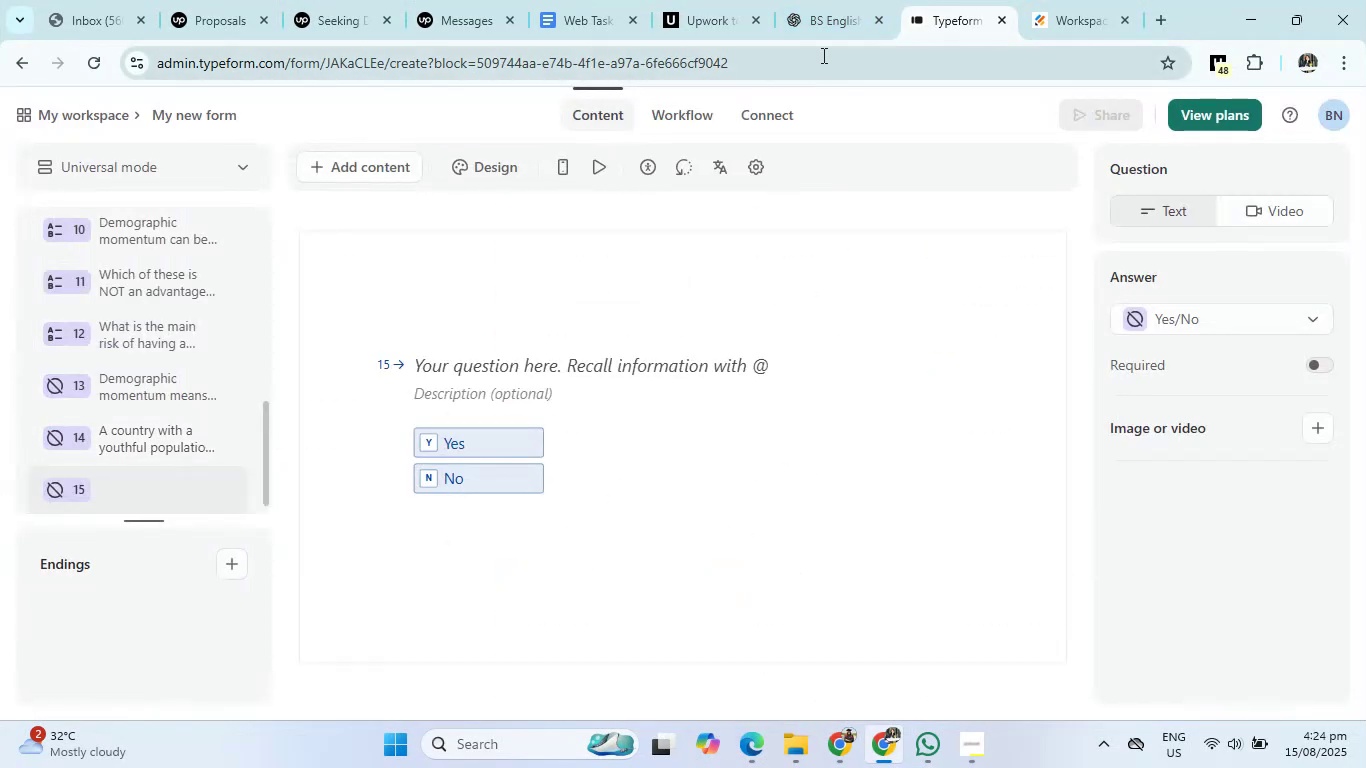 
left_click([822, 37])
 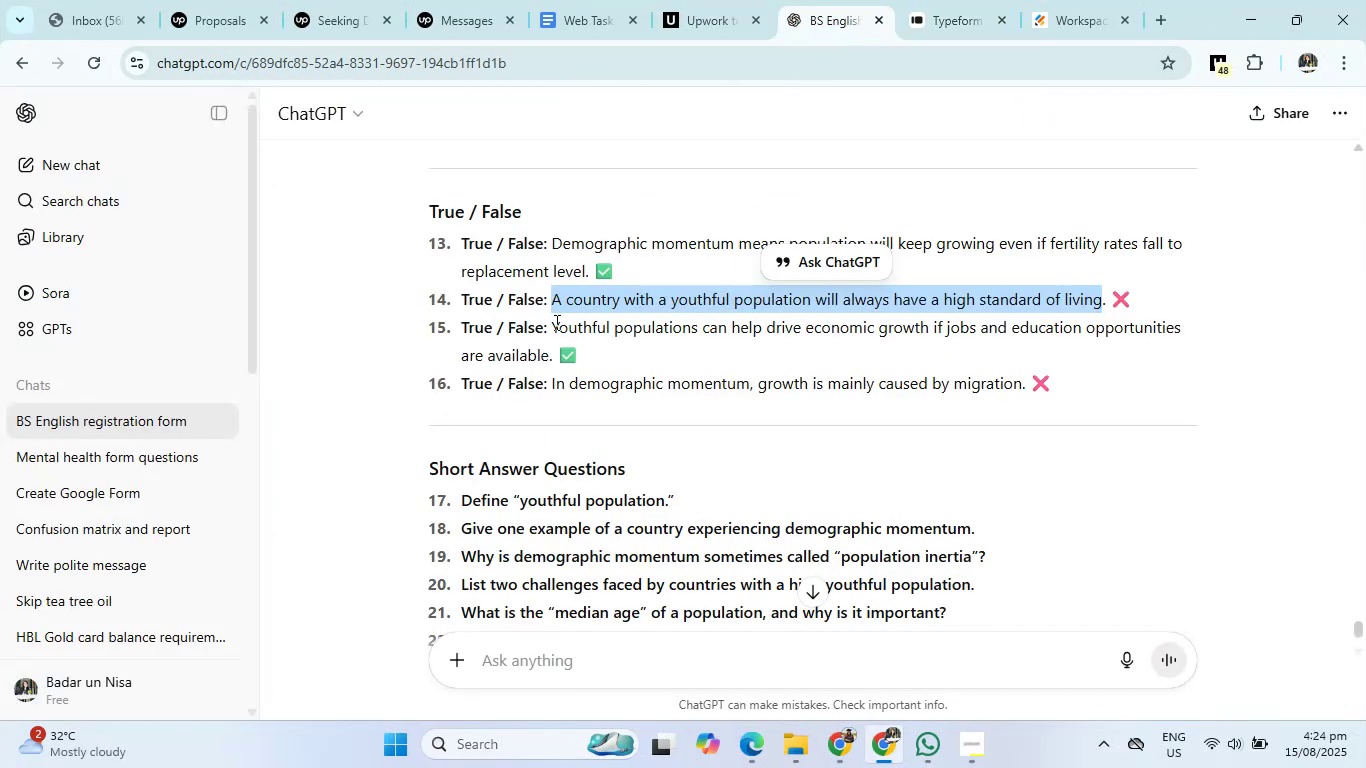 
left_click_drag(start_coordinate=[553, 324], to_coordinate=[555, 352])
 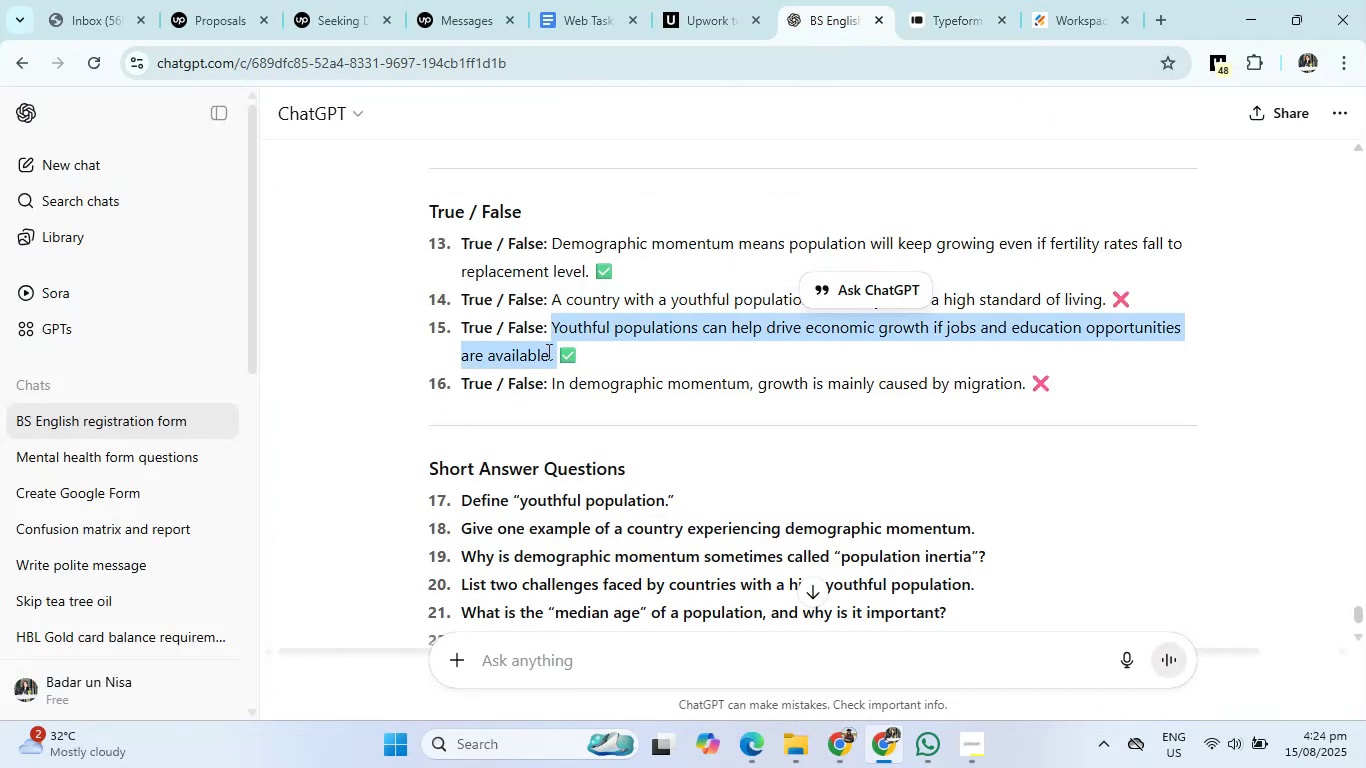 
right_click([546, 351])
 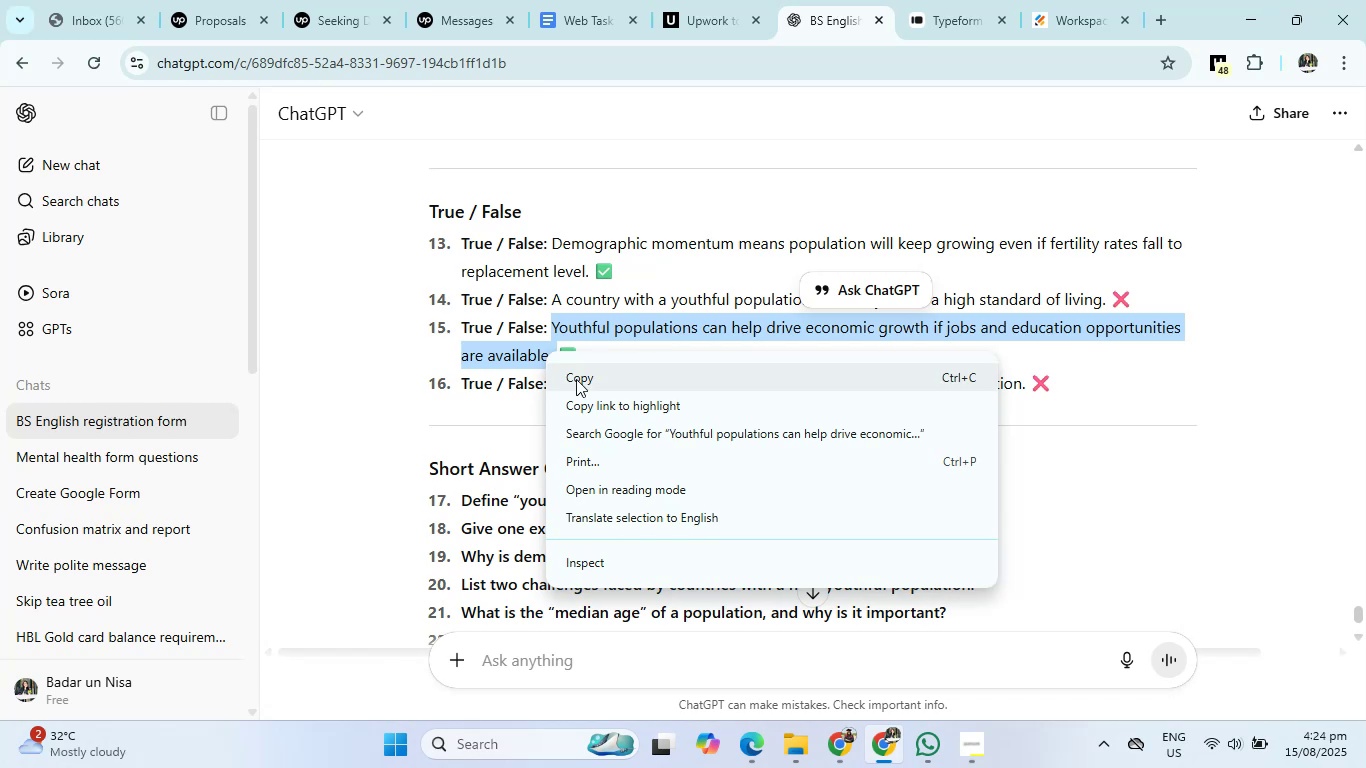 
left_click([577, 380])
 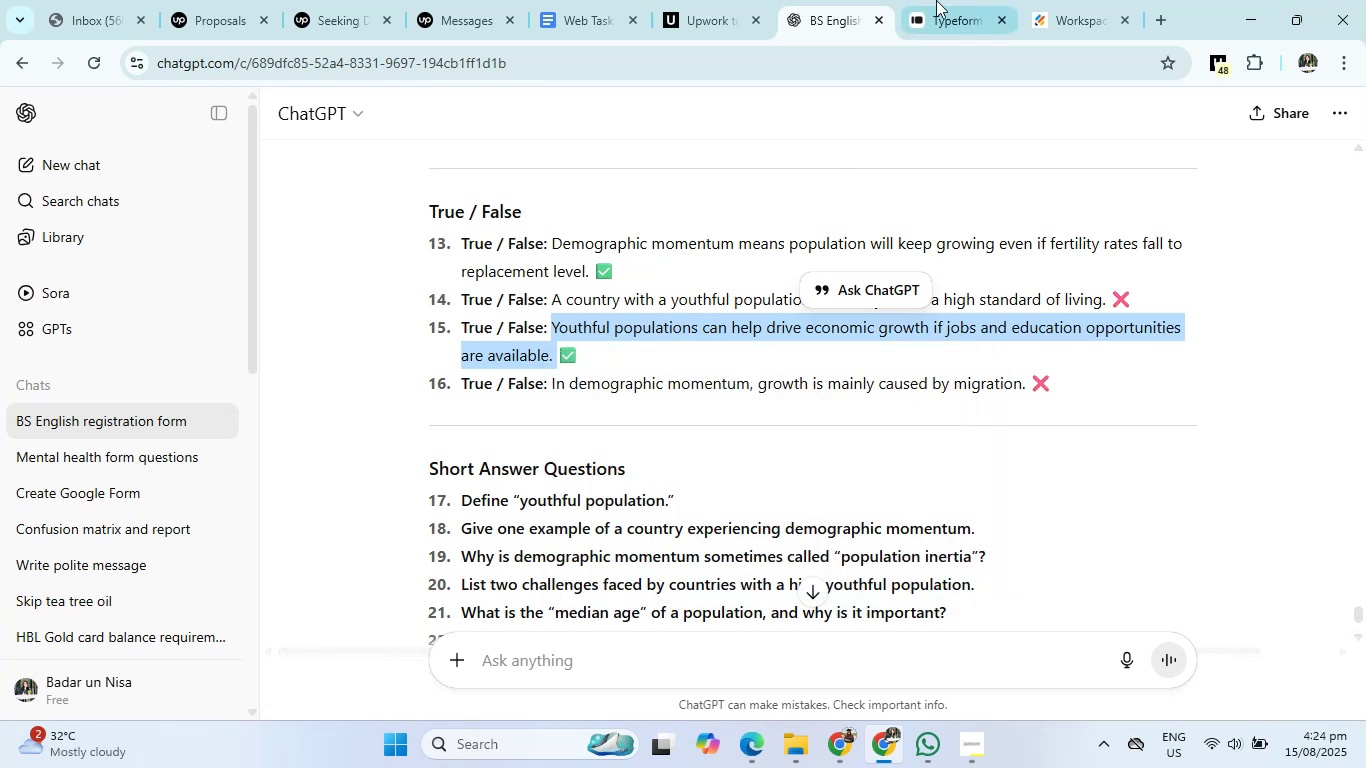 
left_click([936, 0])
 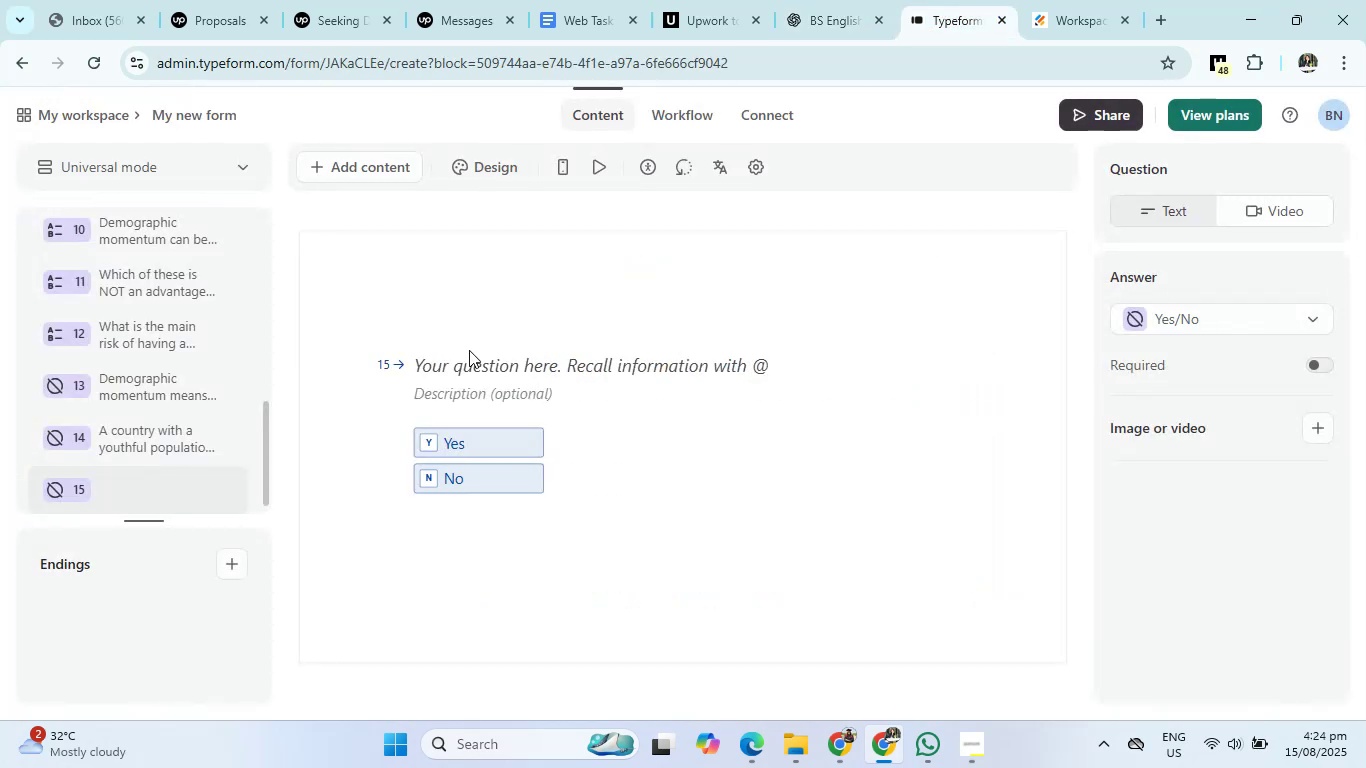 
left_click([466, 366])
 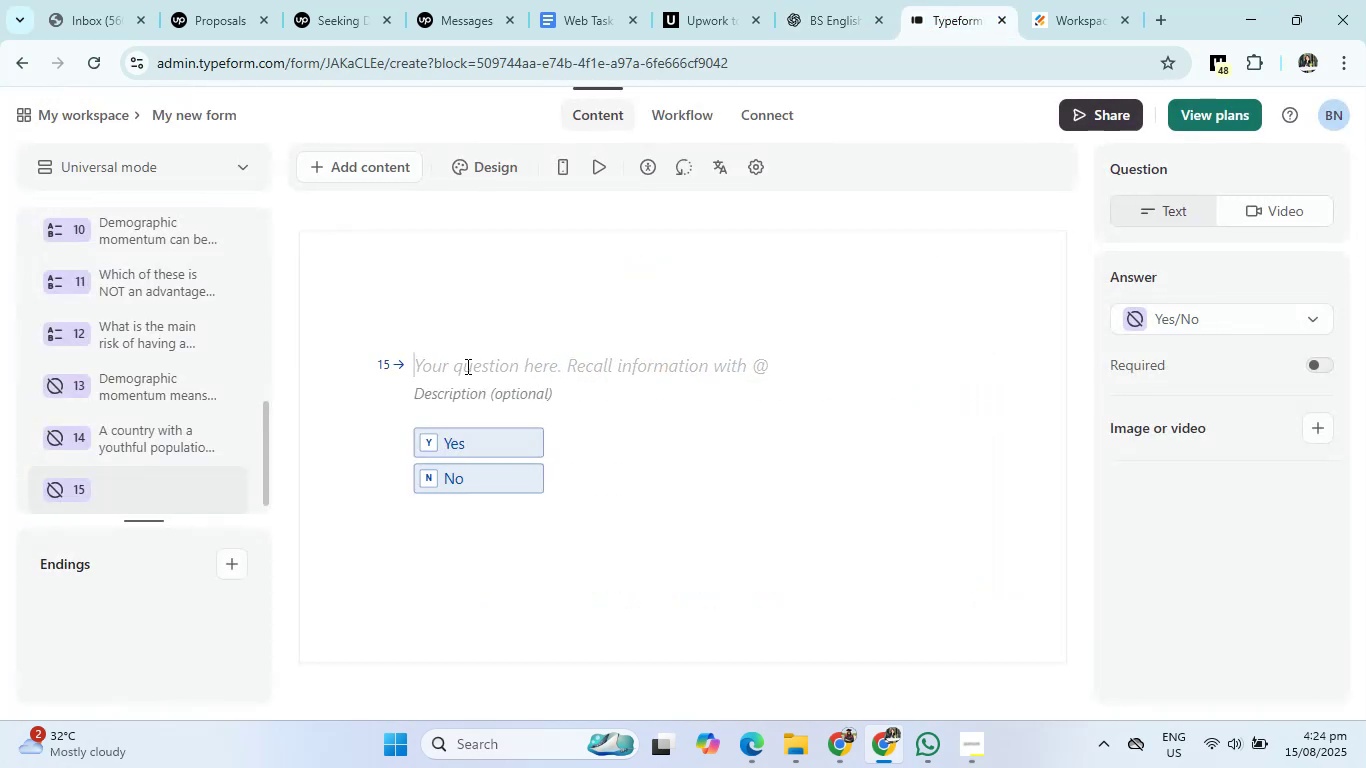 
right_click([466, 366])
 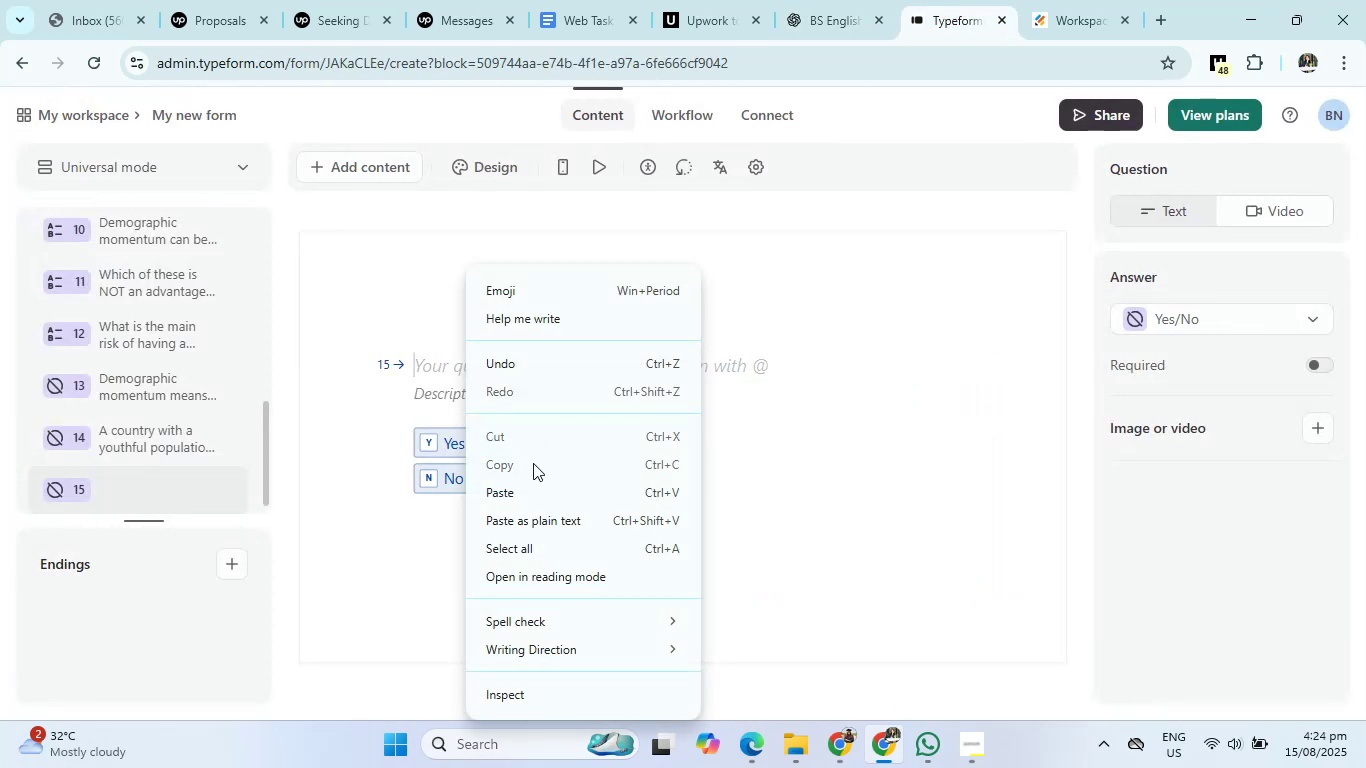 
left_click([537, 490])
 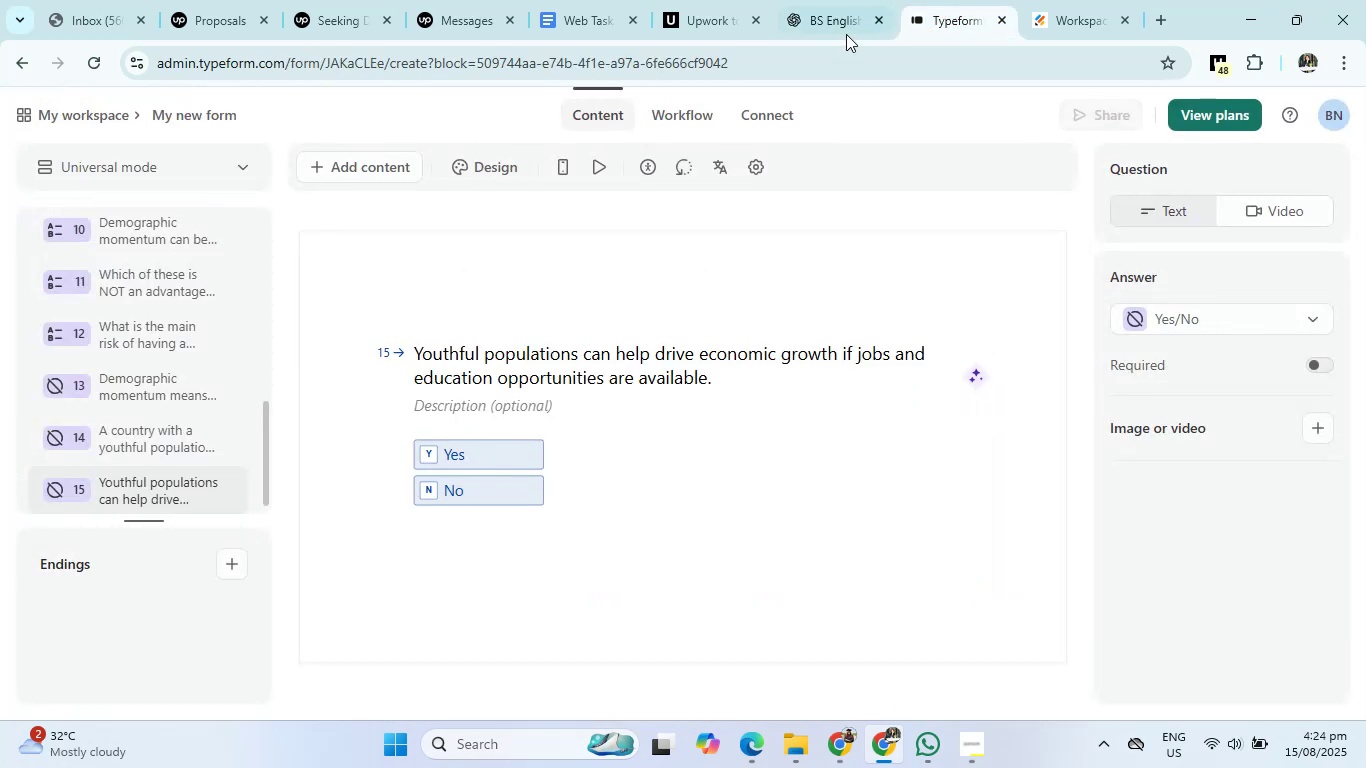 
left_click([845, 21])
 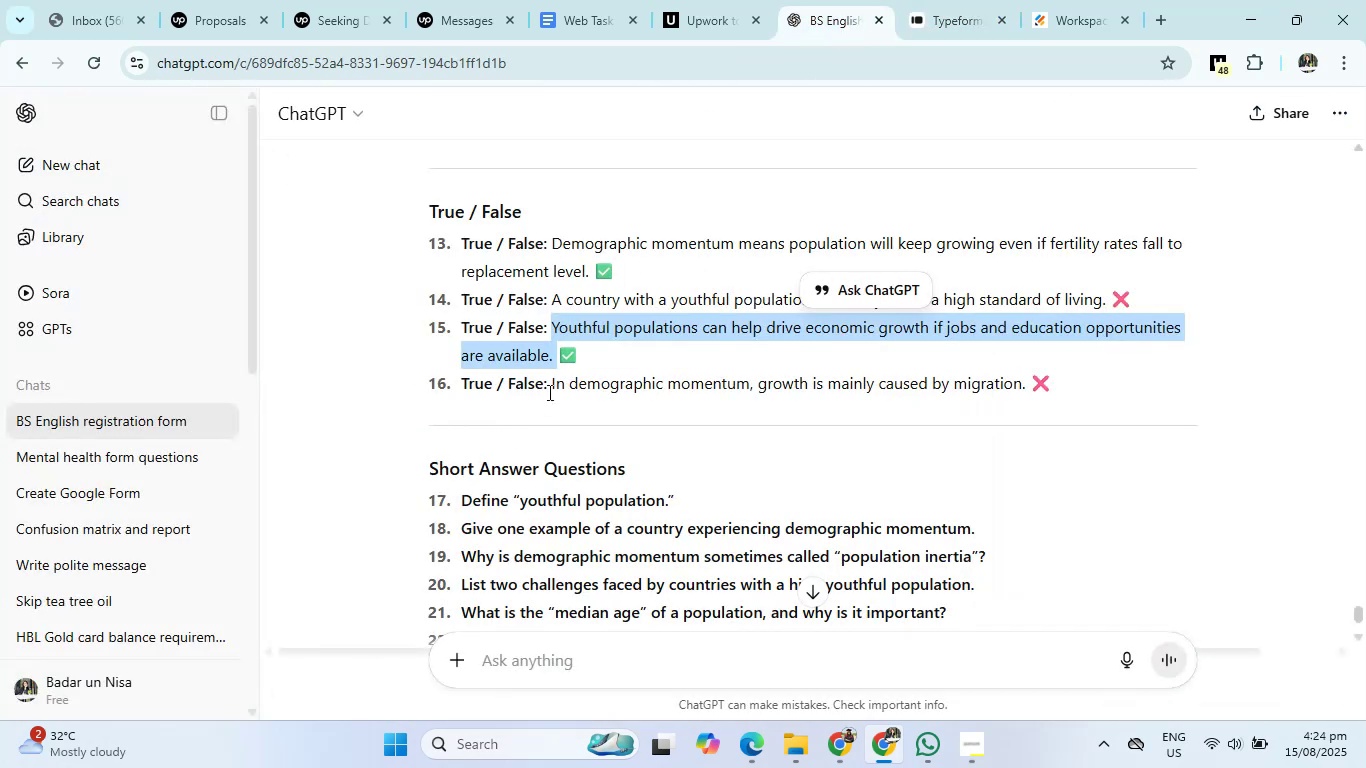 
left_click_drag(start_coordinate=[549, 390], to_coordinate=[1027, 391])
 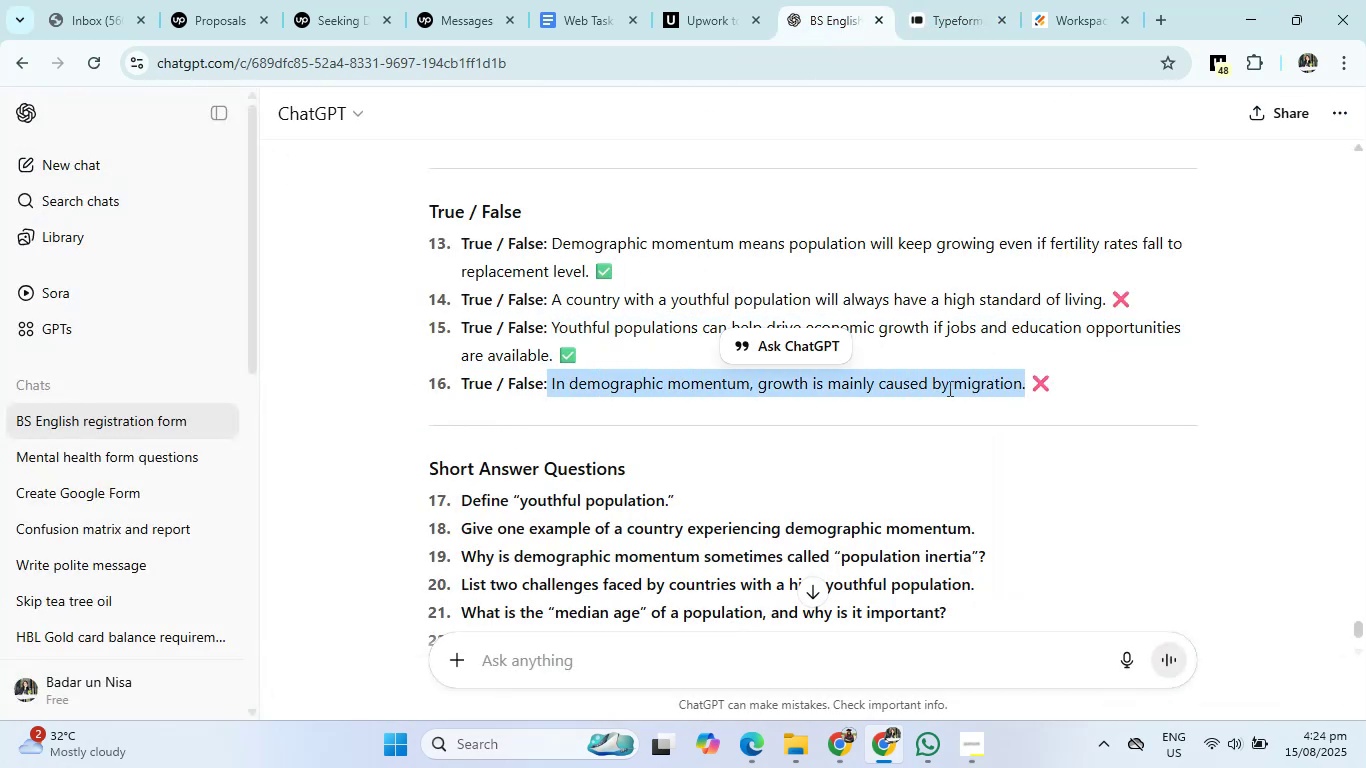 
right_click([948, 388])
 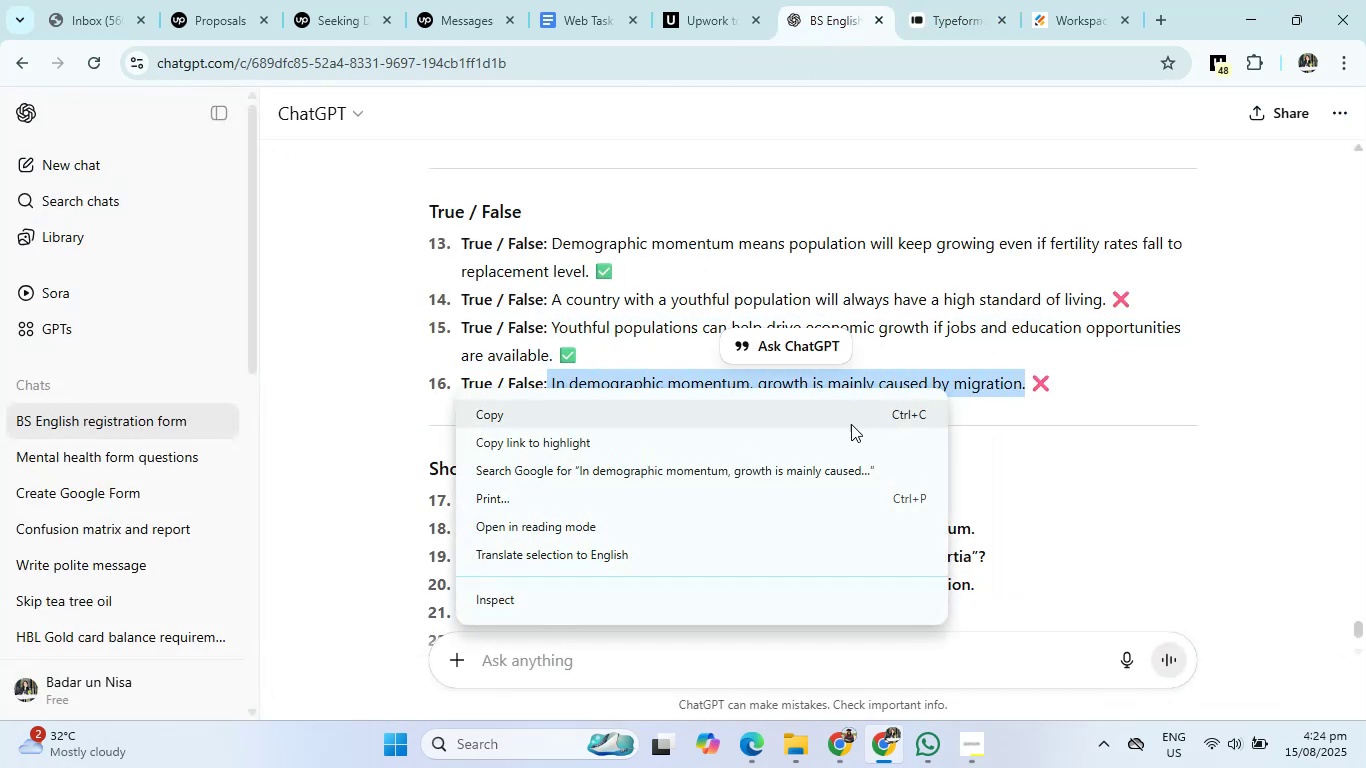 
left_click([851, 424])
 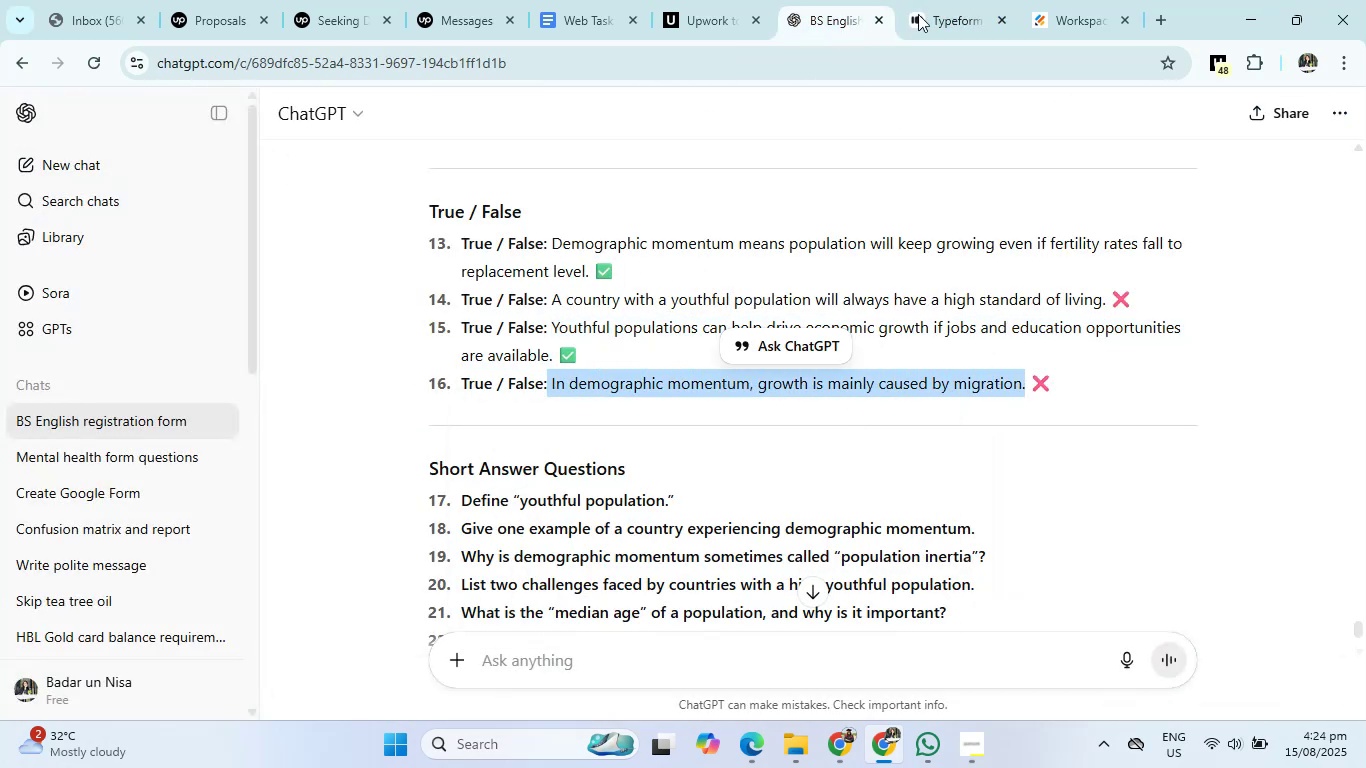 
left_click([926, 0])
 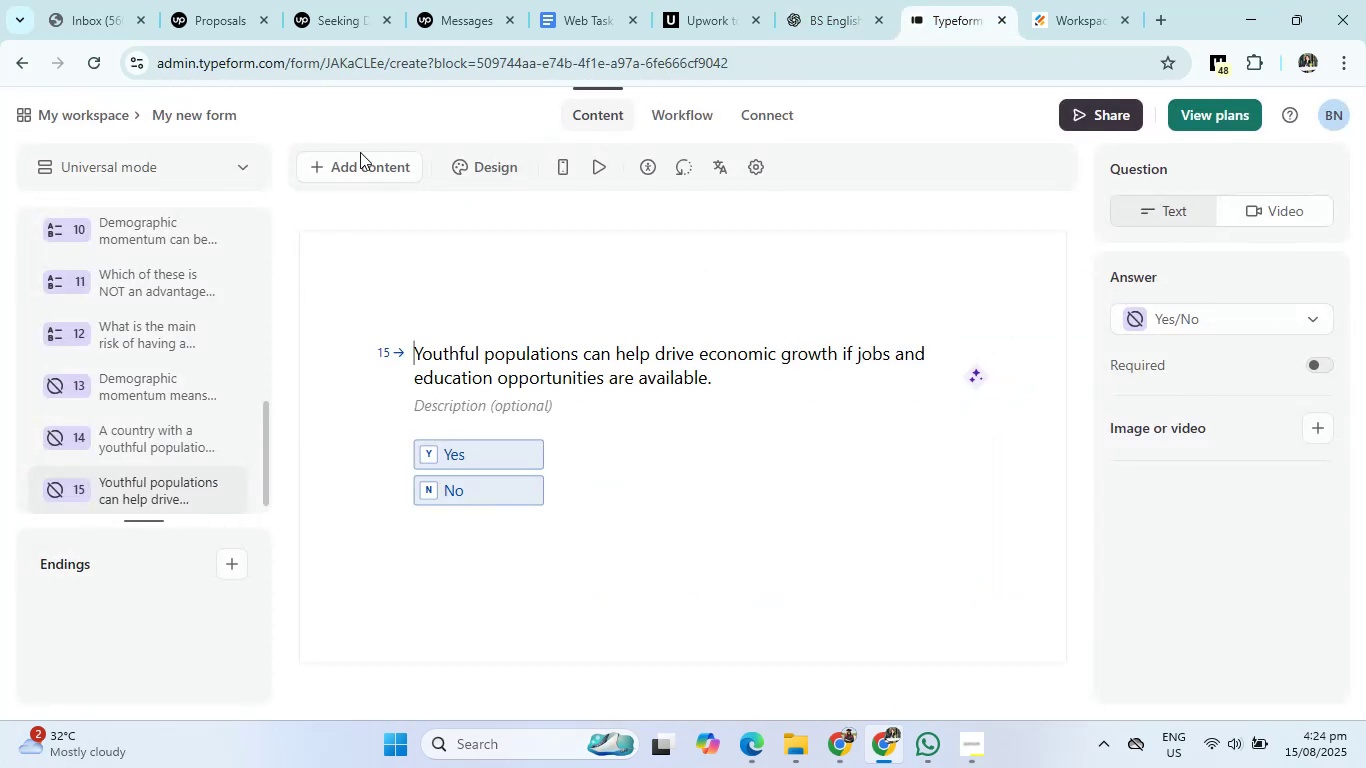 
left_click([352, 160])
 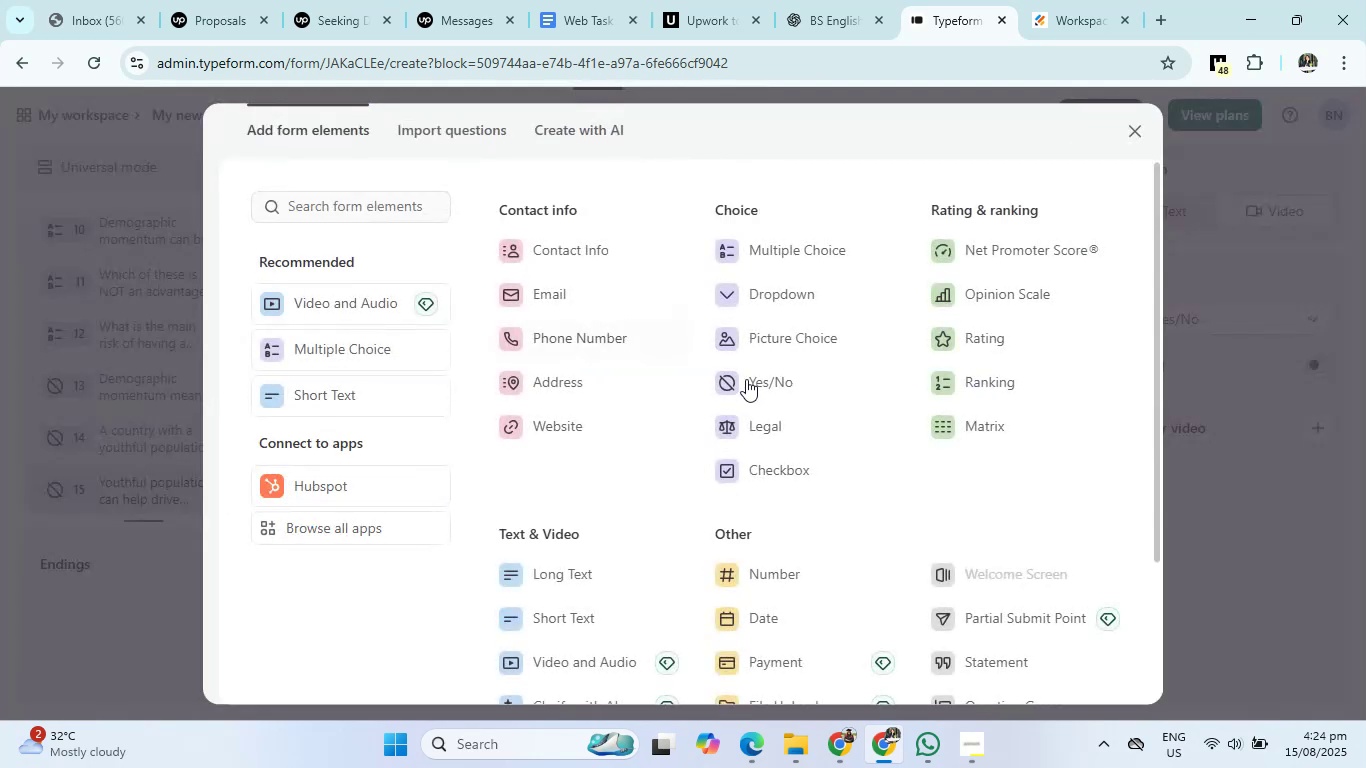 
left_click([759, 381])
 